 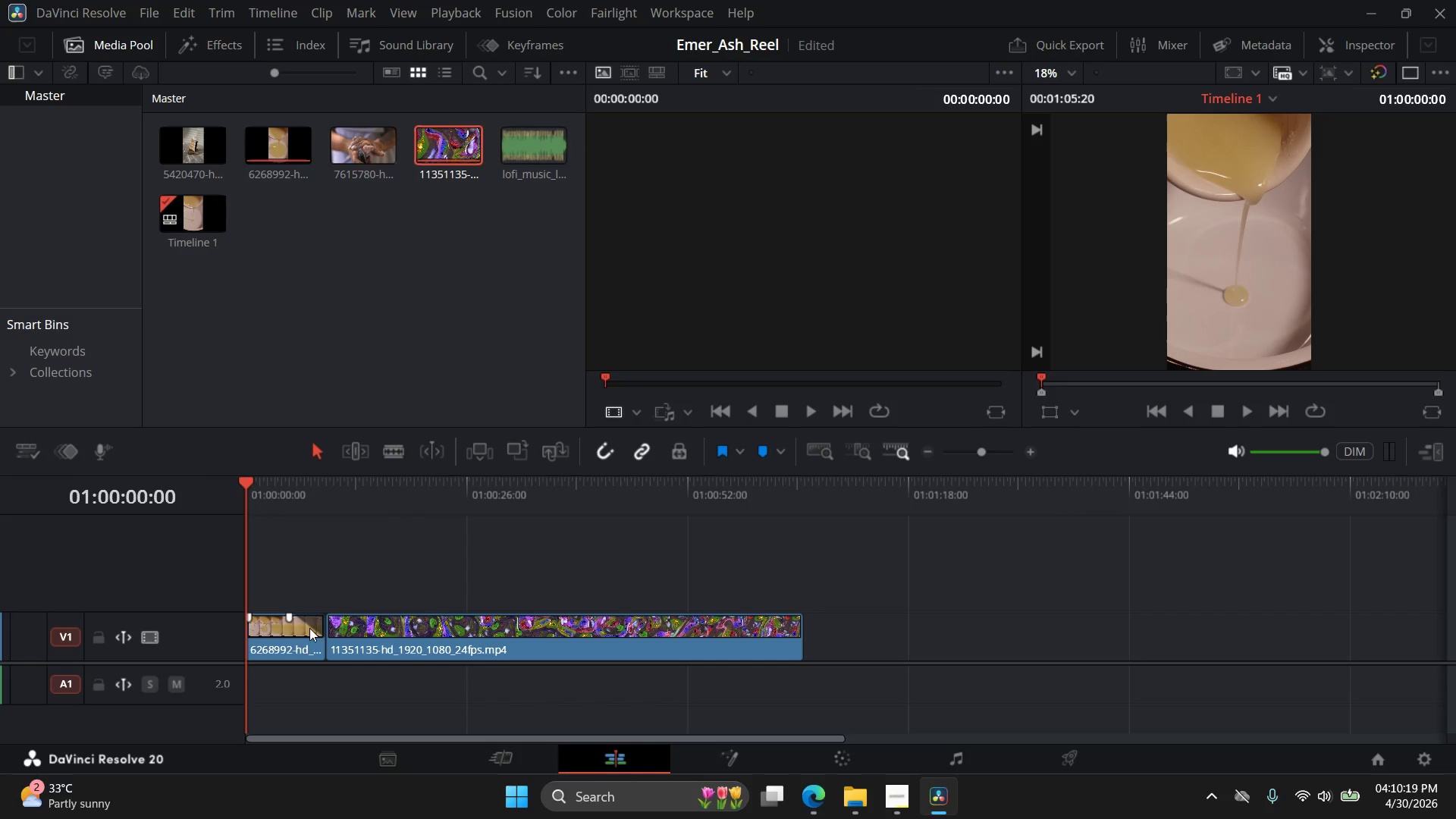 
key(Control+Z)
 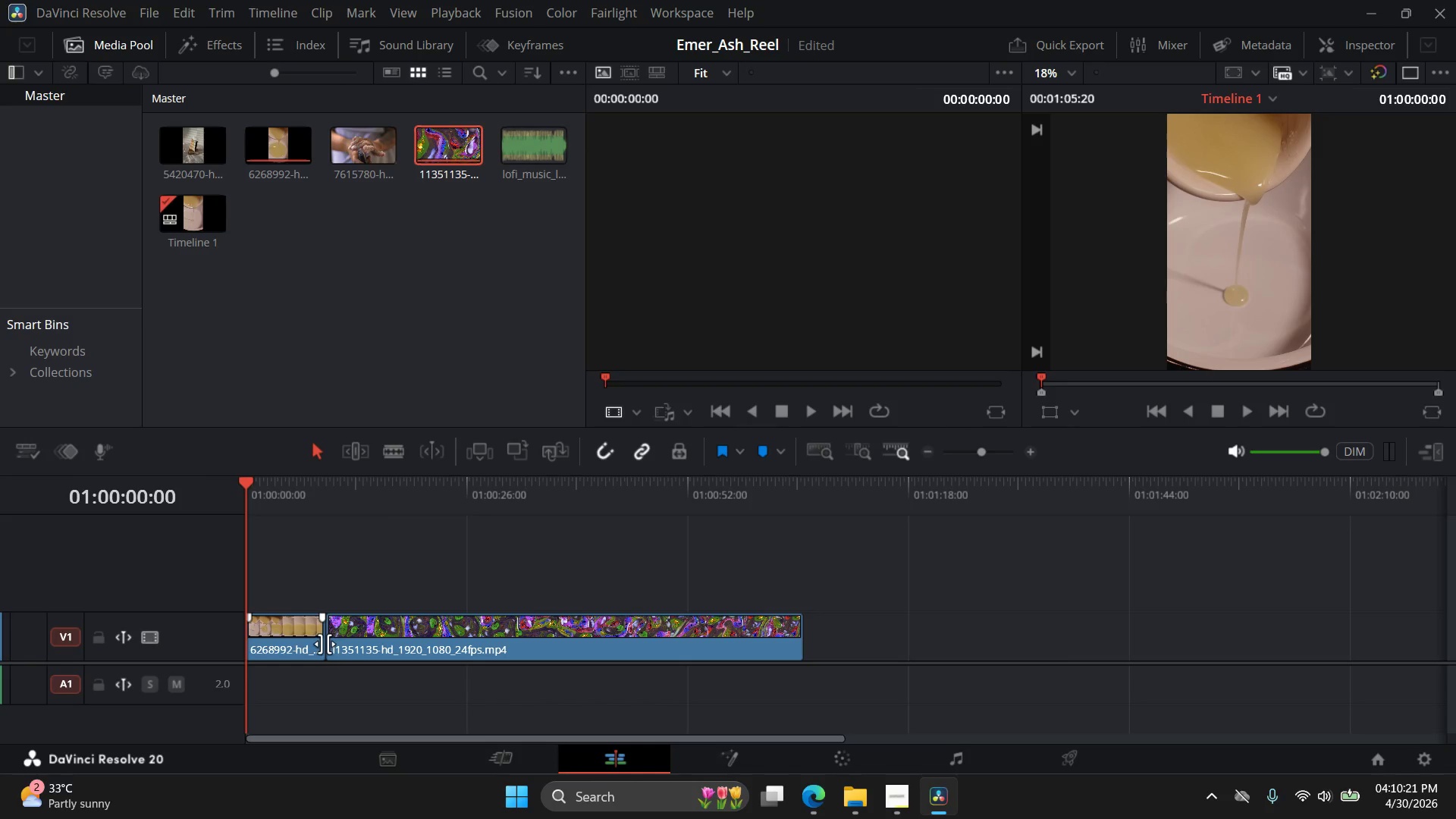 
left_click_drag(start_coordinate=[325, 644], to_coordinate=[311, 645])
 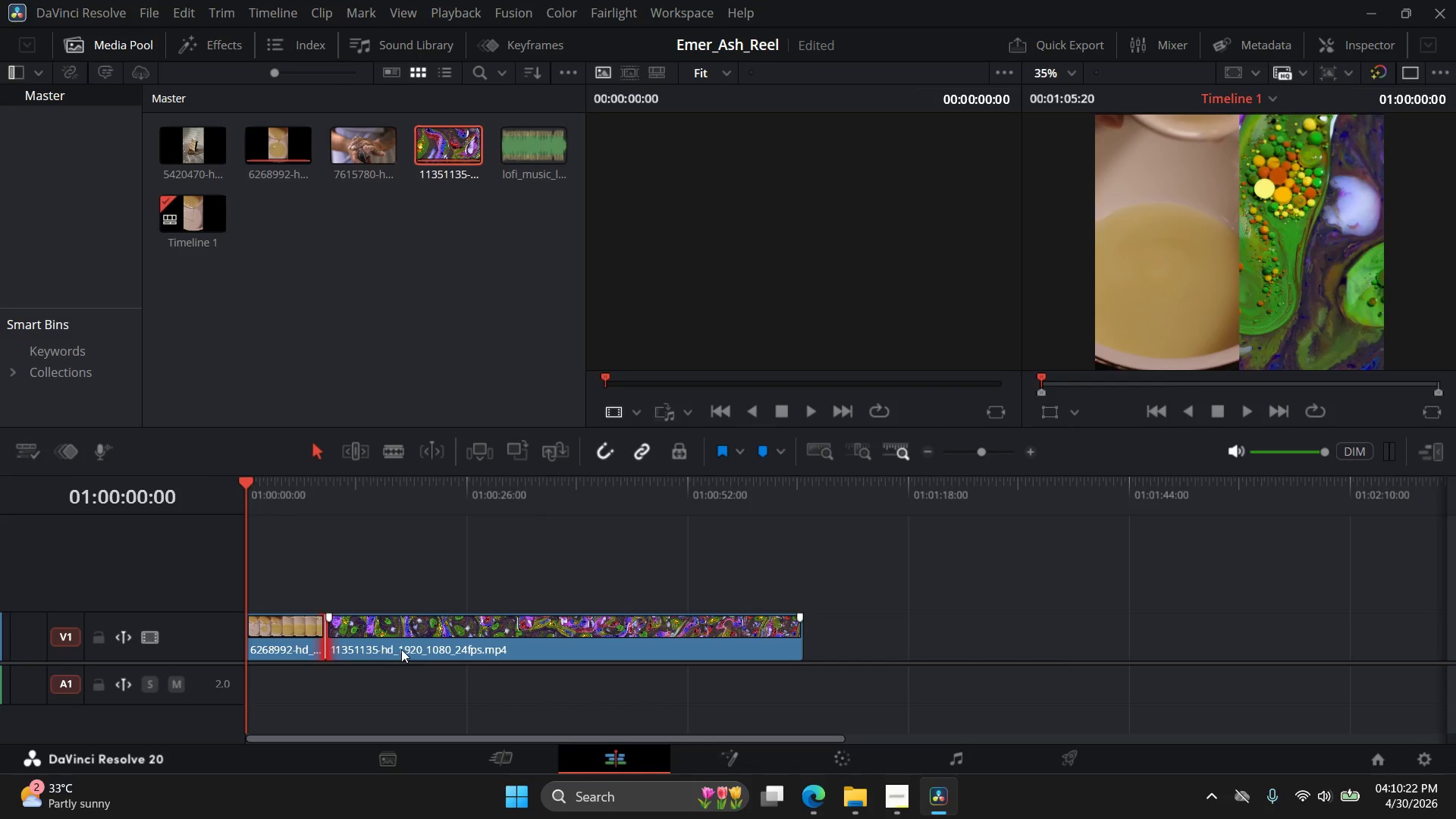 
left_click_drag(start_coordinate=[401, 649], to_coordinate=[509, 650])
 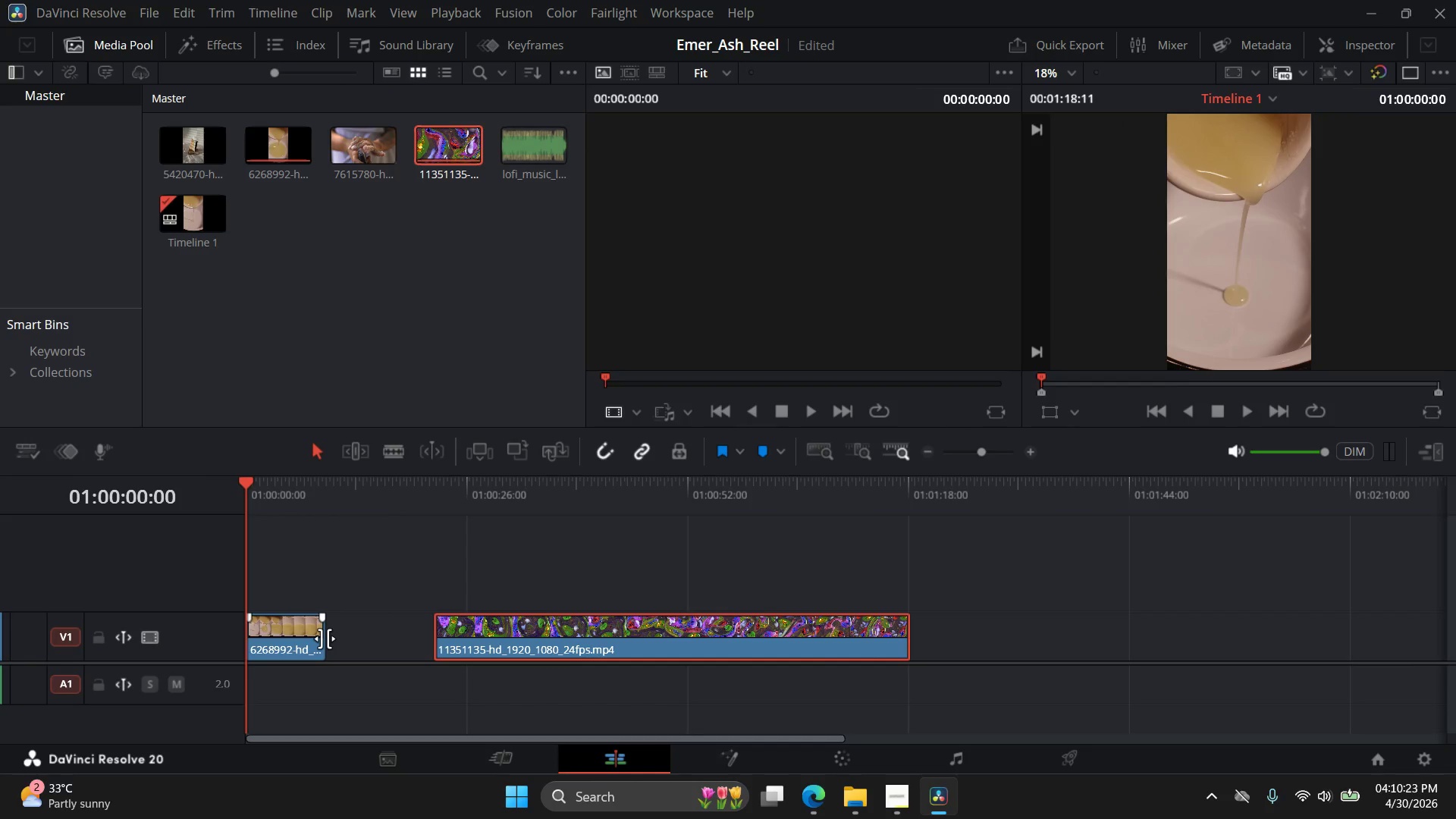 
left_click_drag(start_coordinate=[323, 639], to_coordinate=[305, 639])
 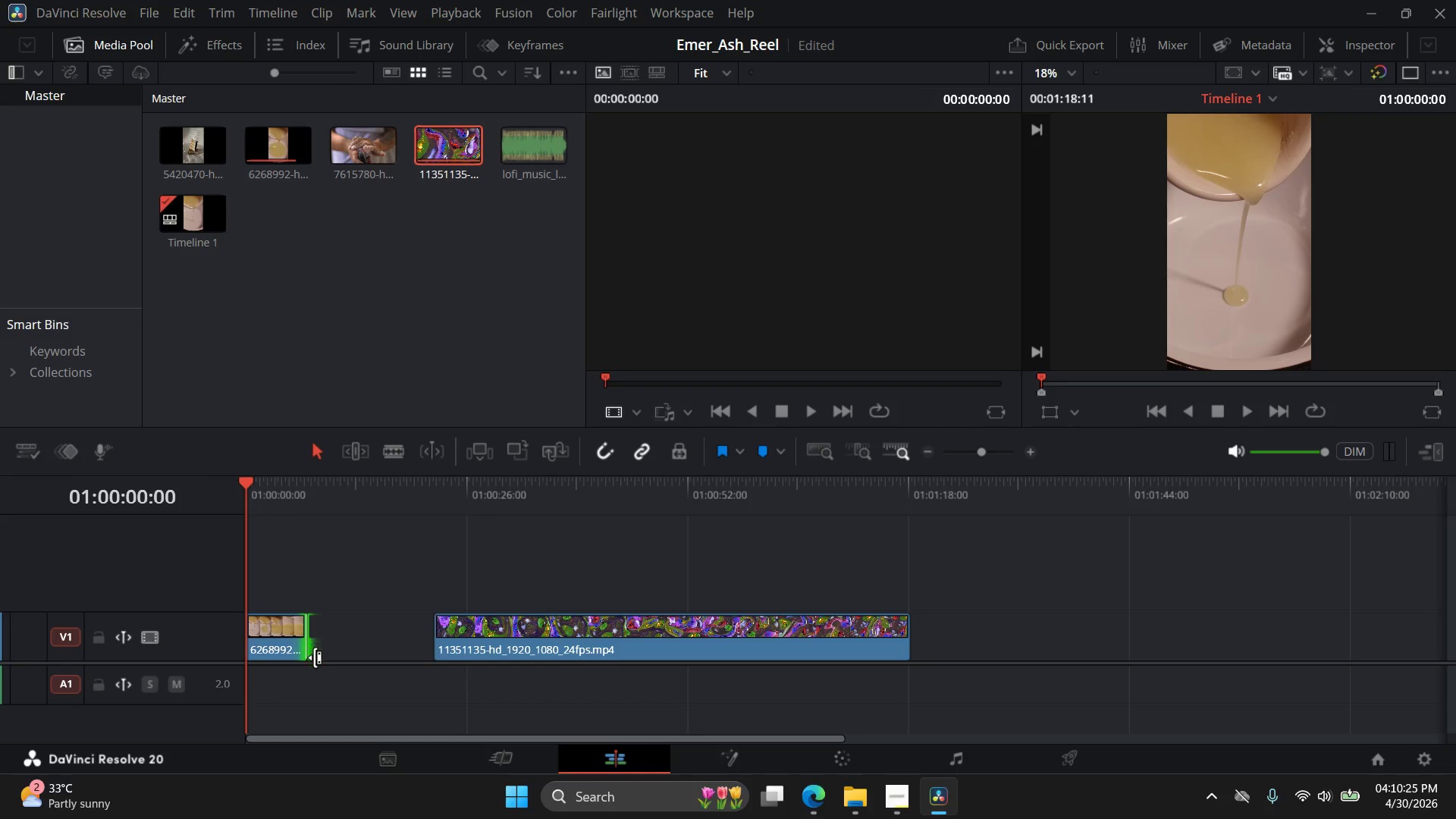 
hold_key(key=AltLeft, duration=0.77)
scroll: coordinate [315, 662], scroll_direction: up, amount: 10.0
 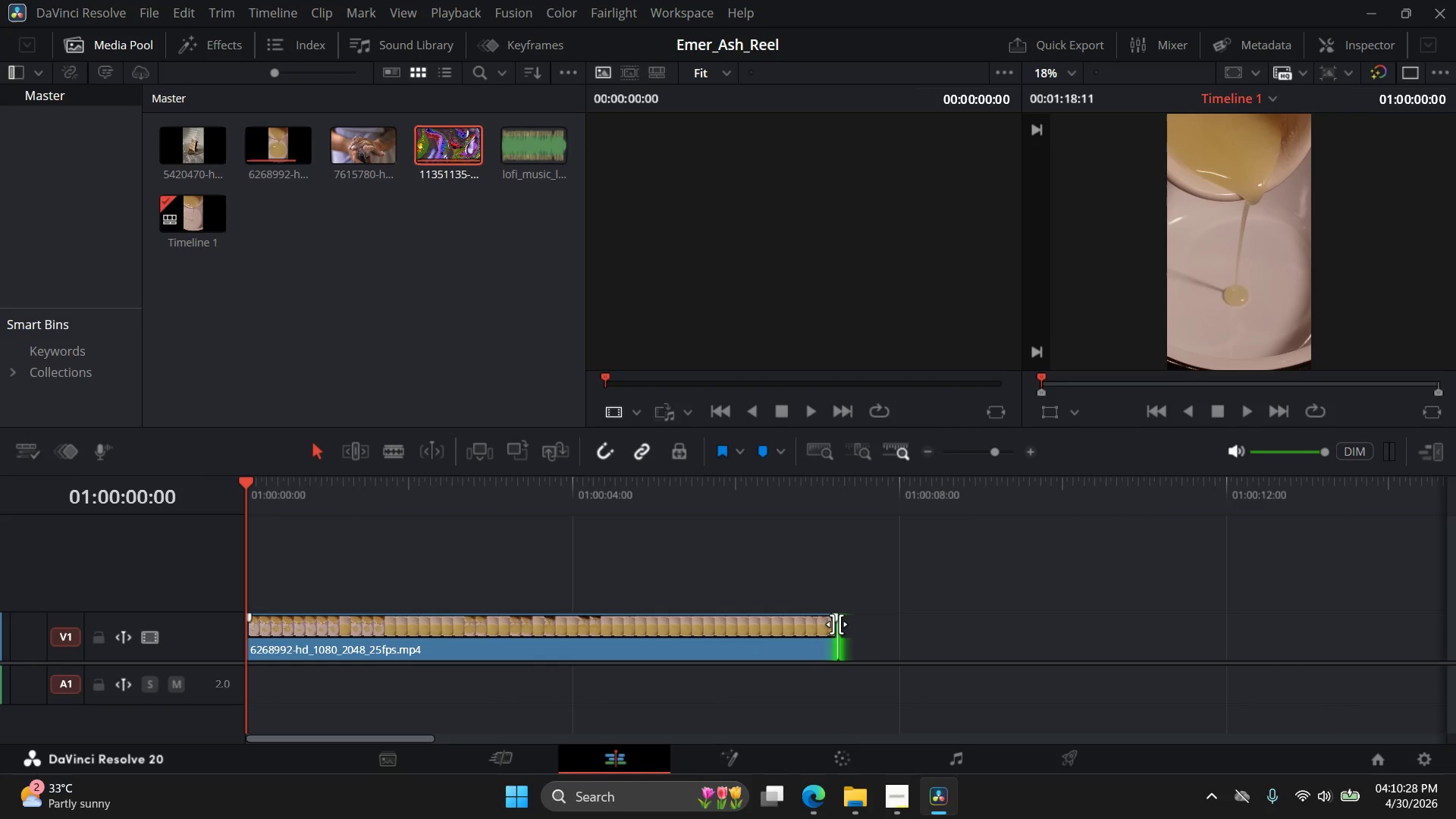 
left_click_drag(start_coordinate=[836, 624], to_coordinate=[411, 652])
 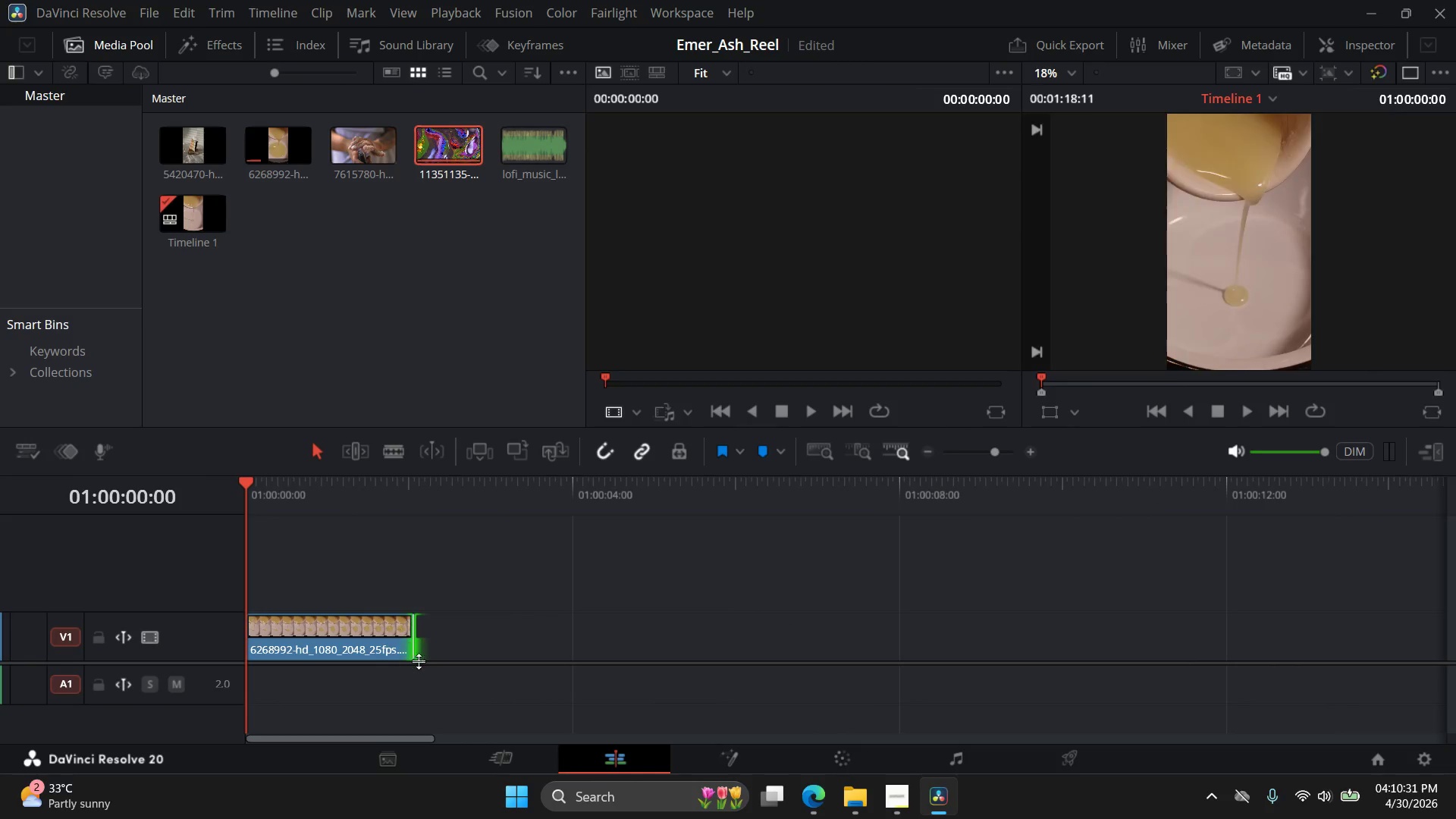 
hold_key(key=AltLeft, duration=3.52)
scroll: coordinate [481, 663], scroll_direction: up, amount: 24.0
 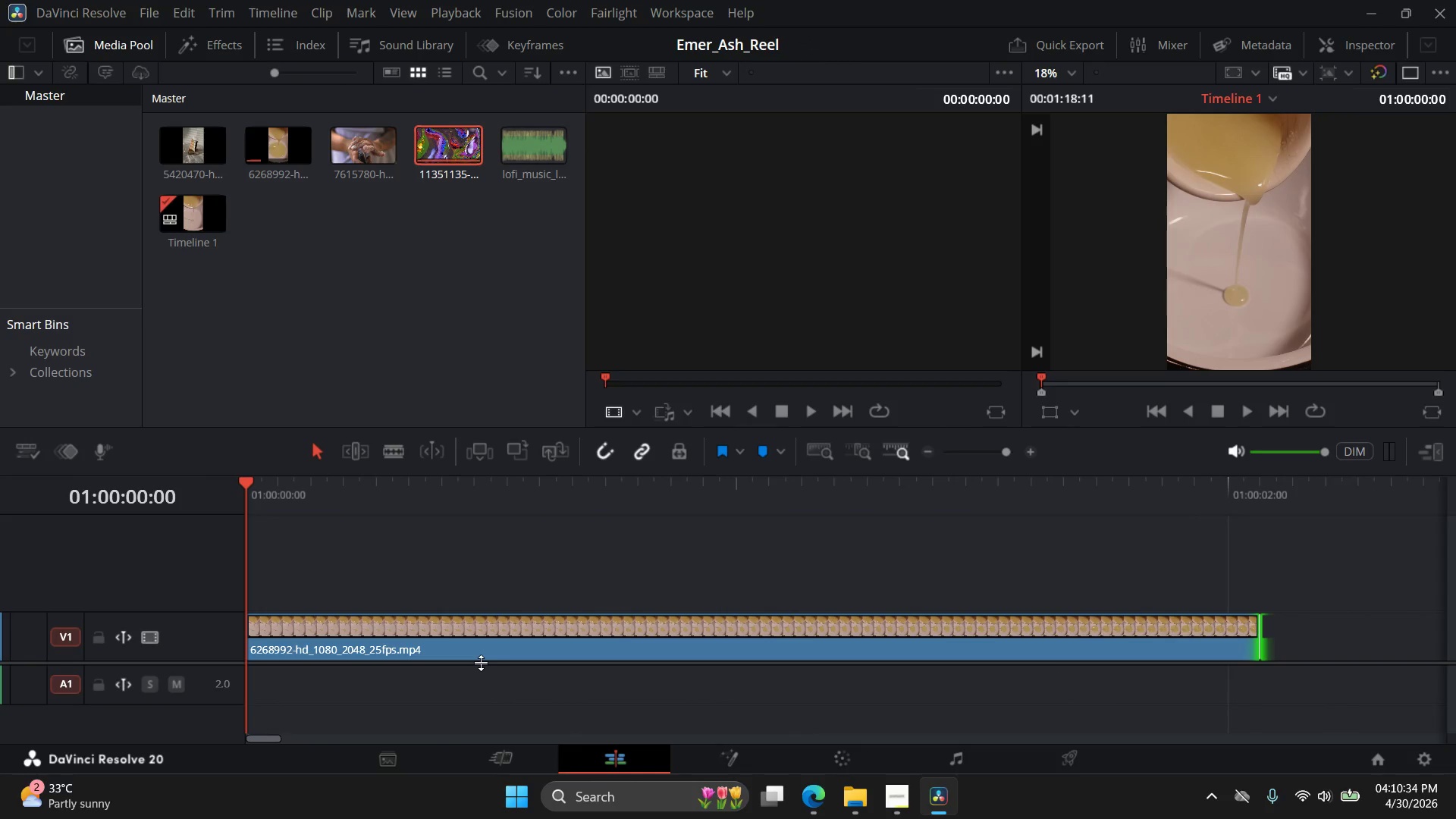 
scroll: coordinate [481, 666], scroll_direction: down, amount: 1.0
 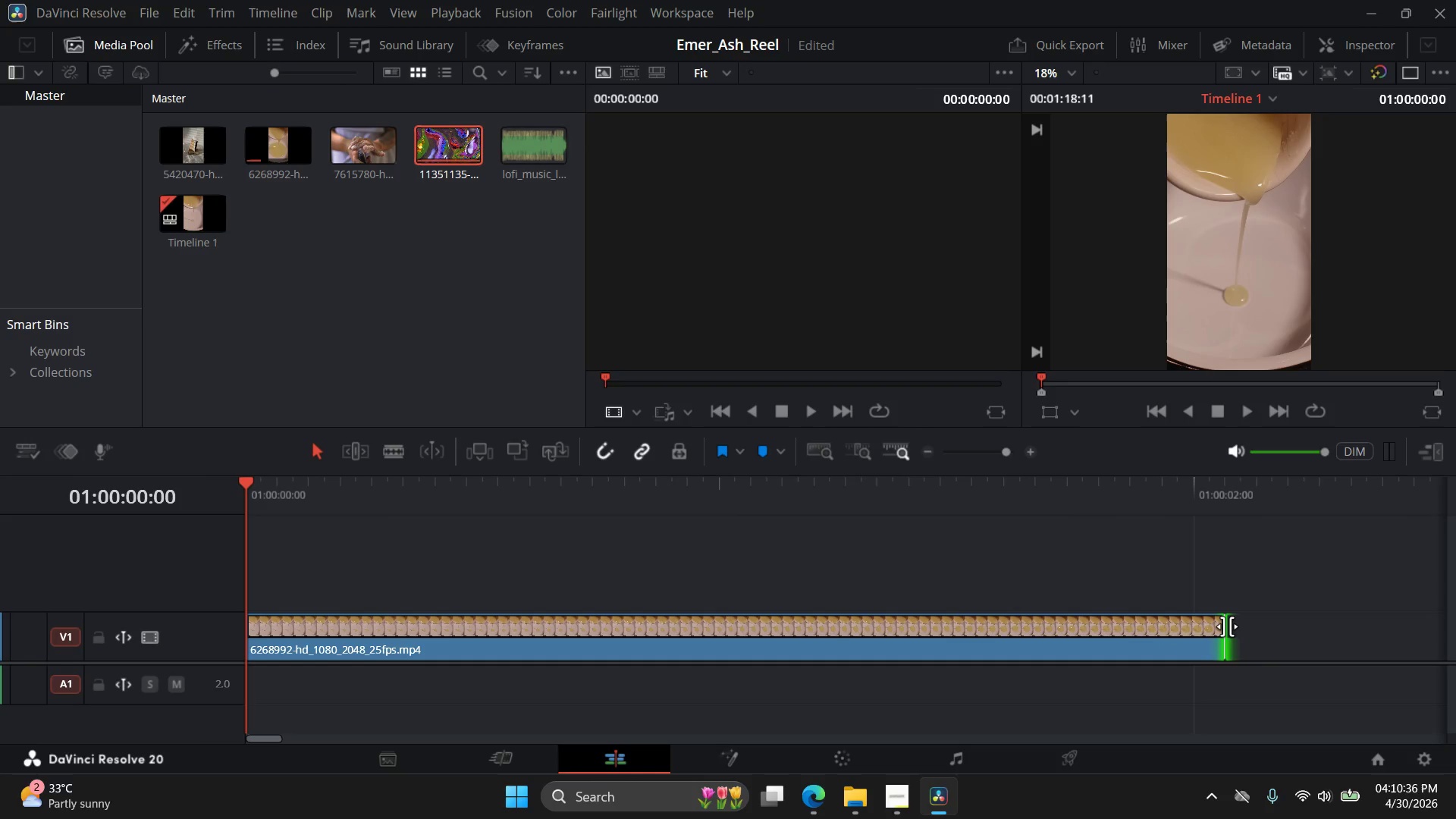 
left_click_drag(start_coordinate=[1225, 627], to_coordinate=[322, 667])
 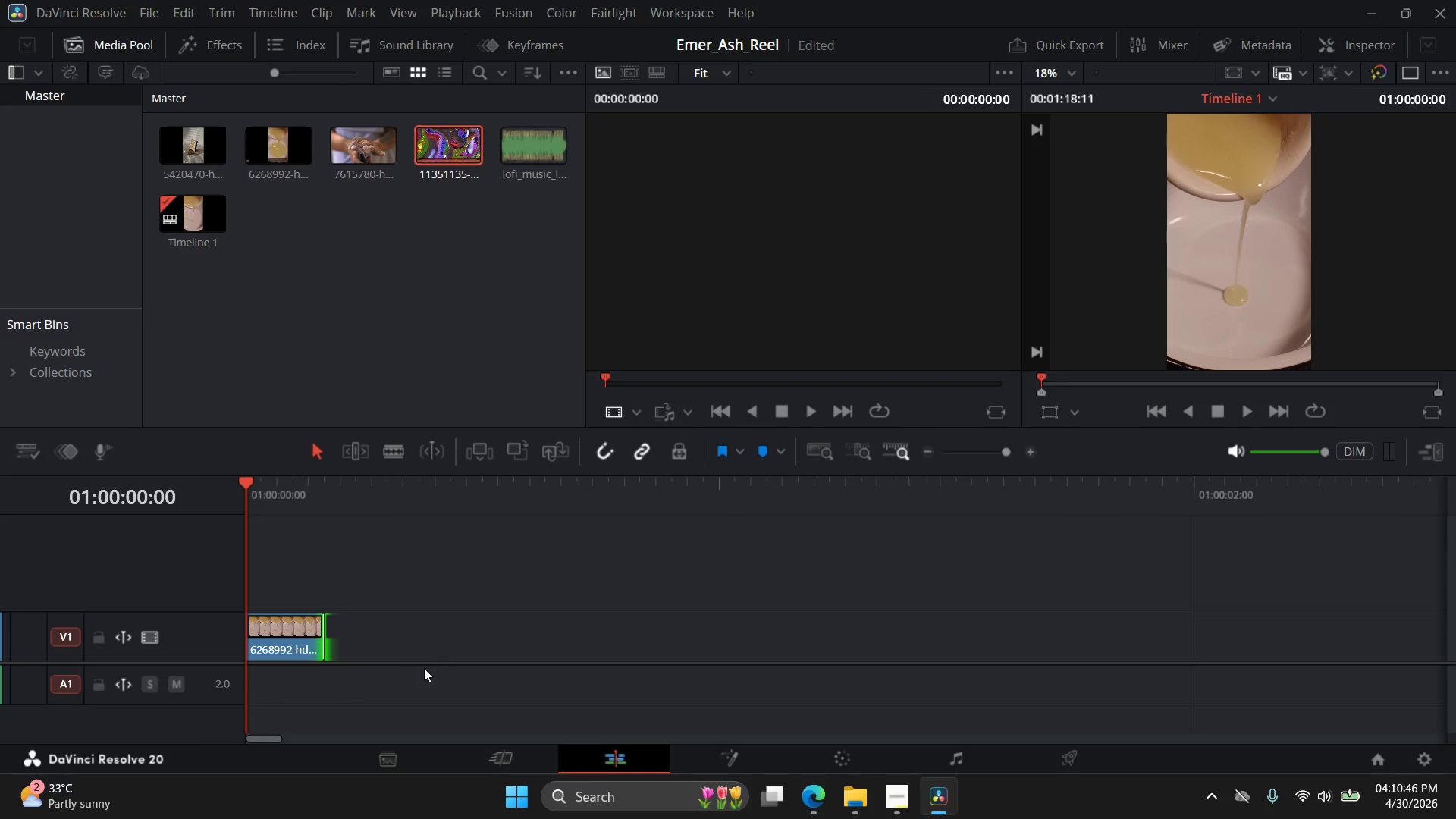 
hold_key(key=AltLeft, duration=1.48)
scroll: coordinate [482, 673], scroll_direction: down, amount: 26.0
 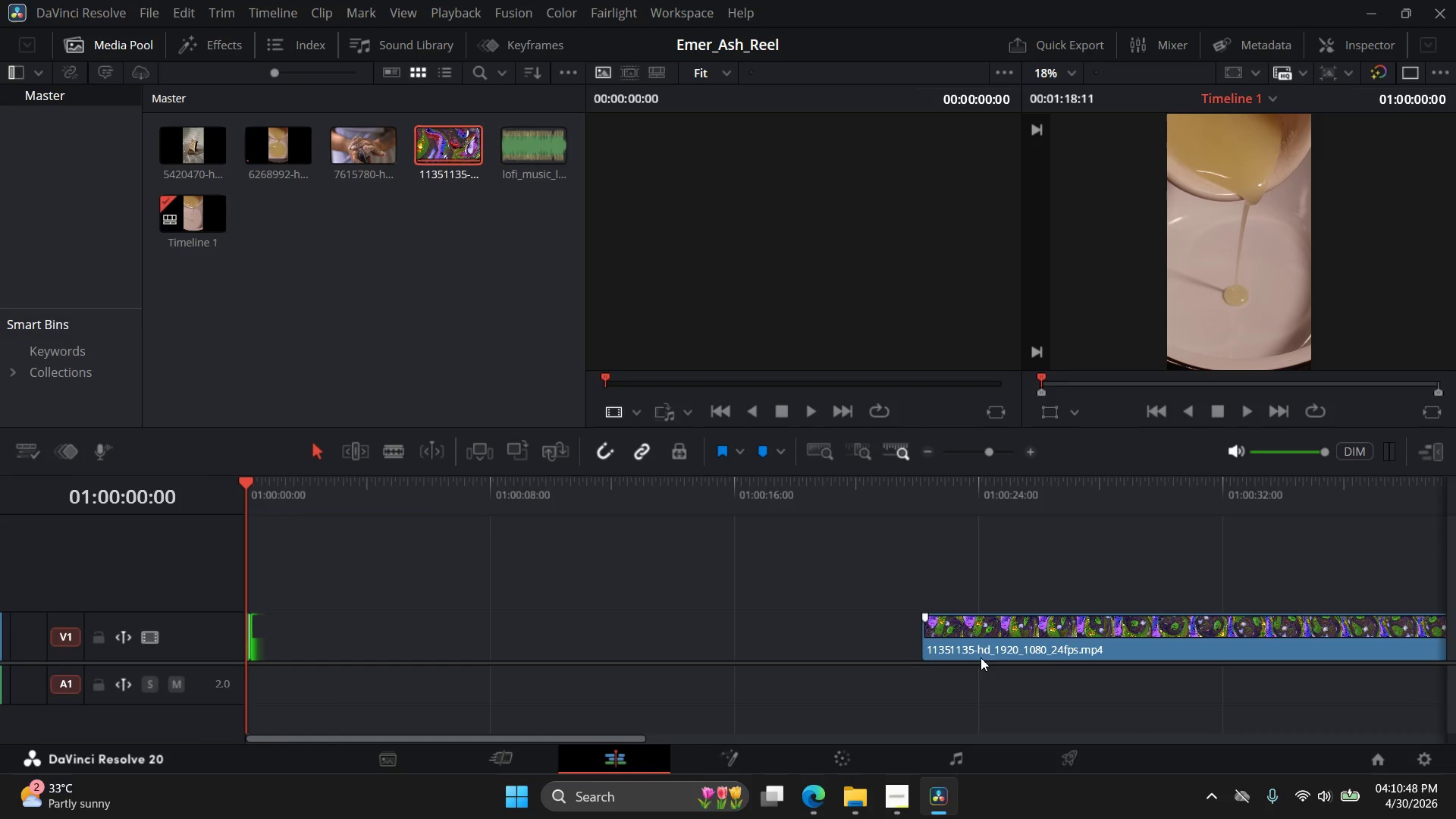 
left_click_drag(start_coordinate=[987, 650], to_coordinate=[318, 661])
 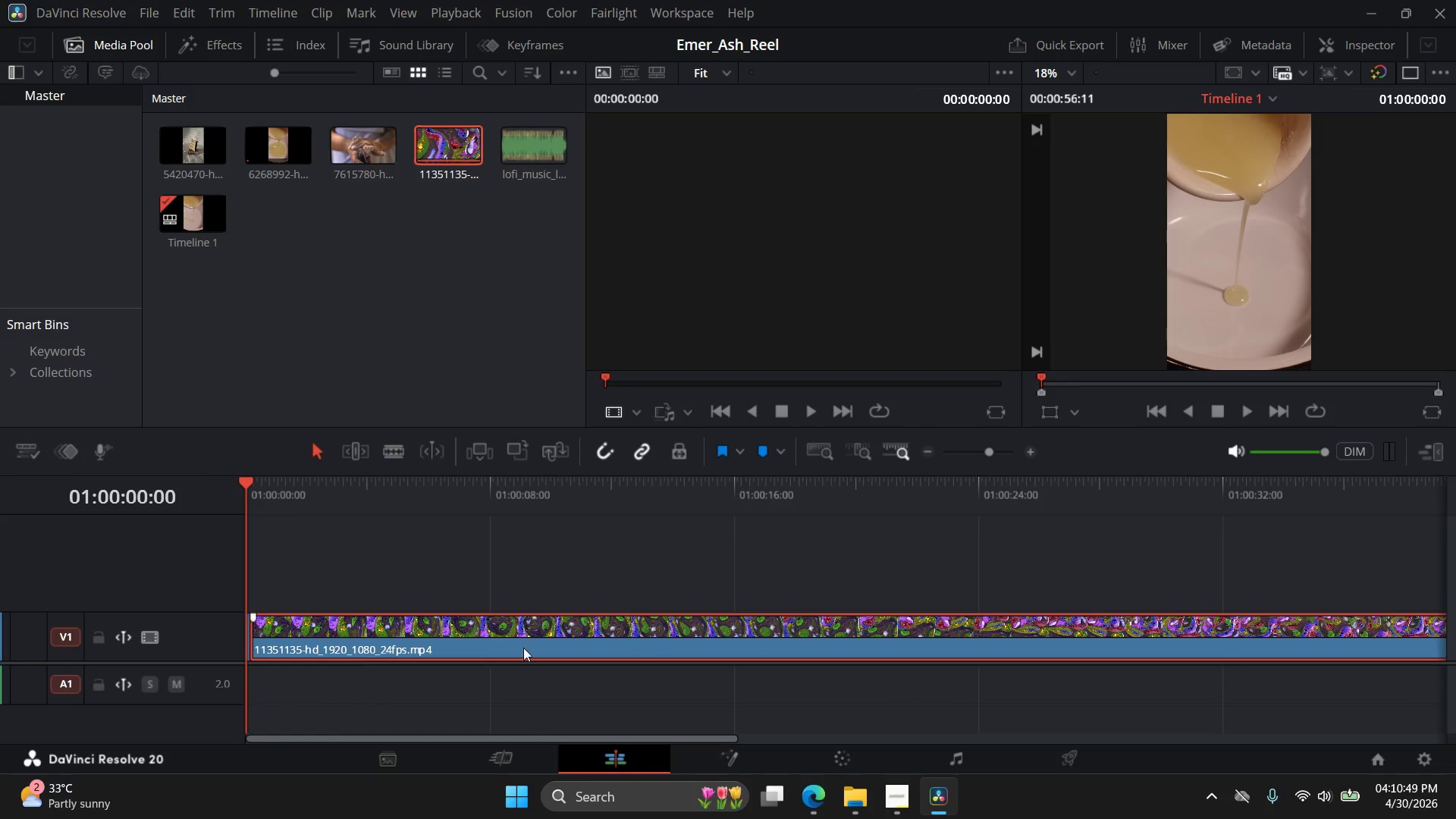 
hold_key(key=AltLeft, duration=0.42)
scroll: coordinate [538, 643], scroll_direction: down, amount: 6.0
 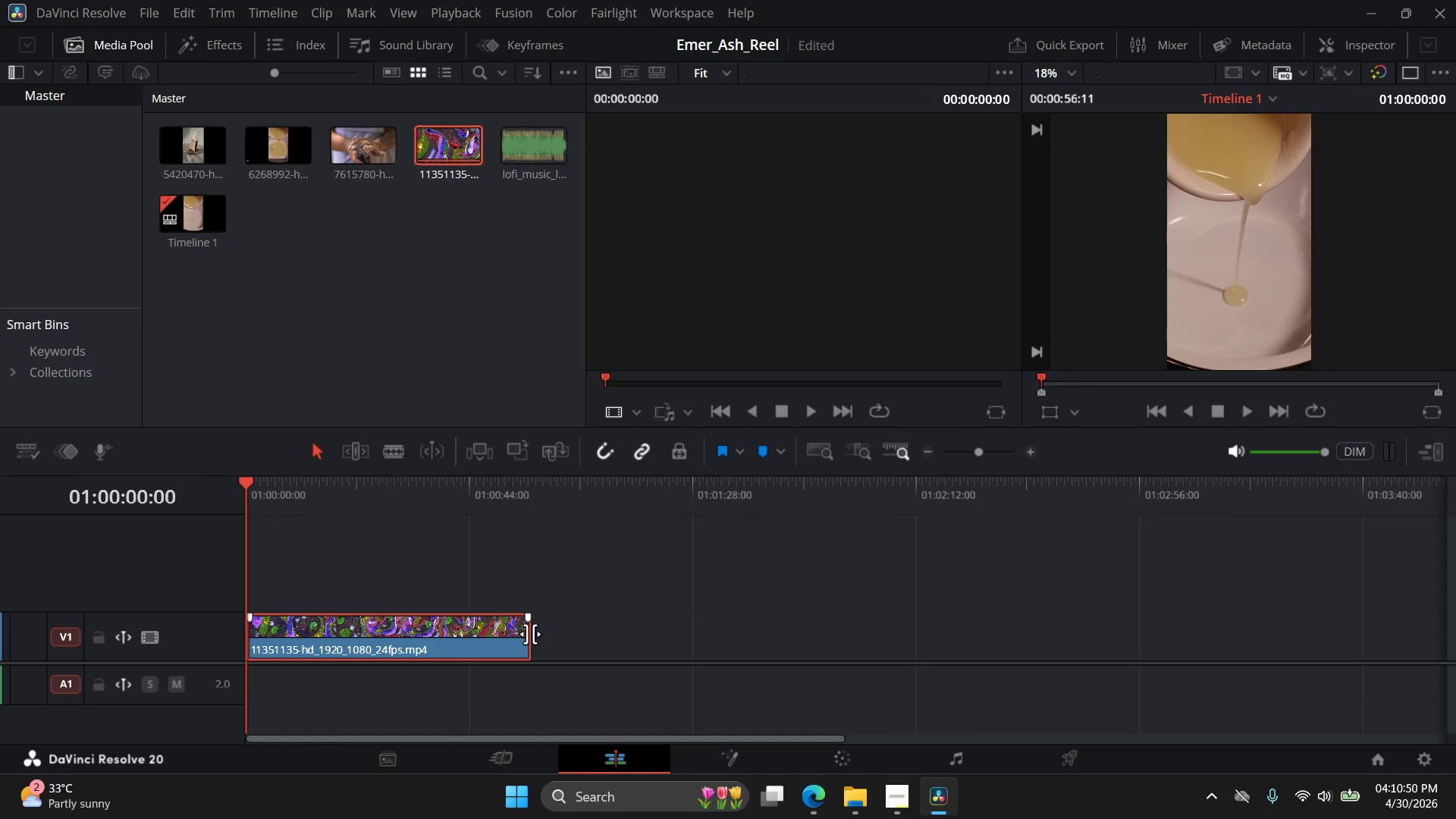 
left_click_drag(start_coordinate=[529, 634], to_coordinate=[292, 644])
 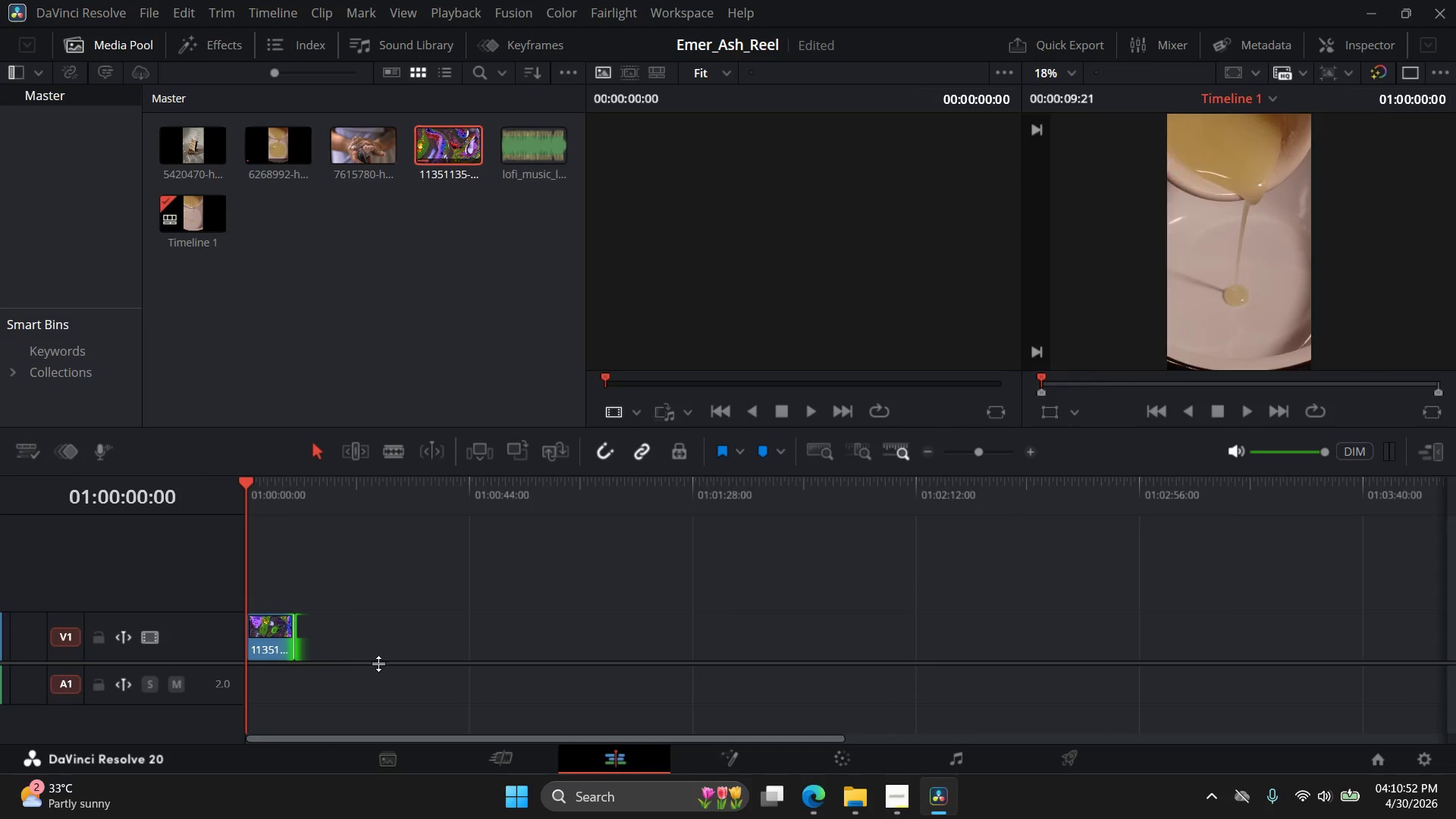 
hold_key(key=AltLeft, duration=1.95)
scroll: coordinate [419, 679], scroll_direction: up, amount: 27.0
 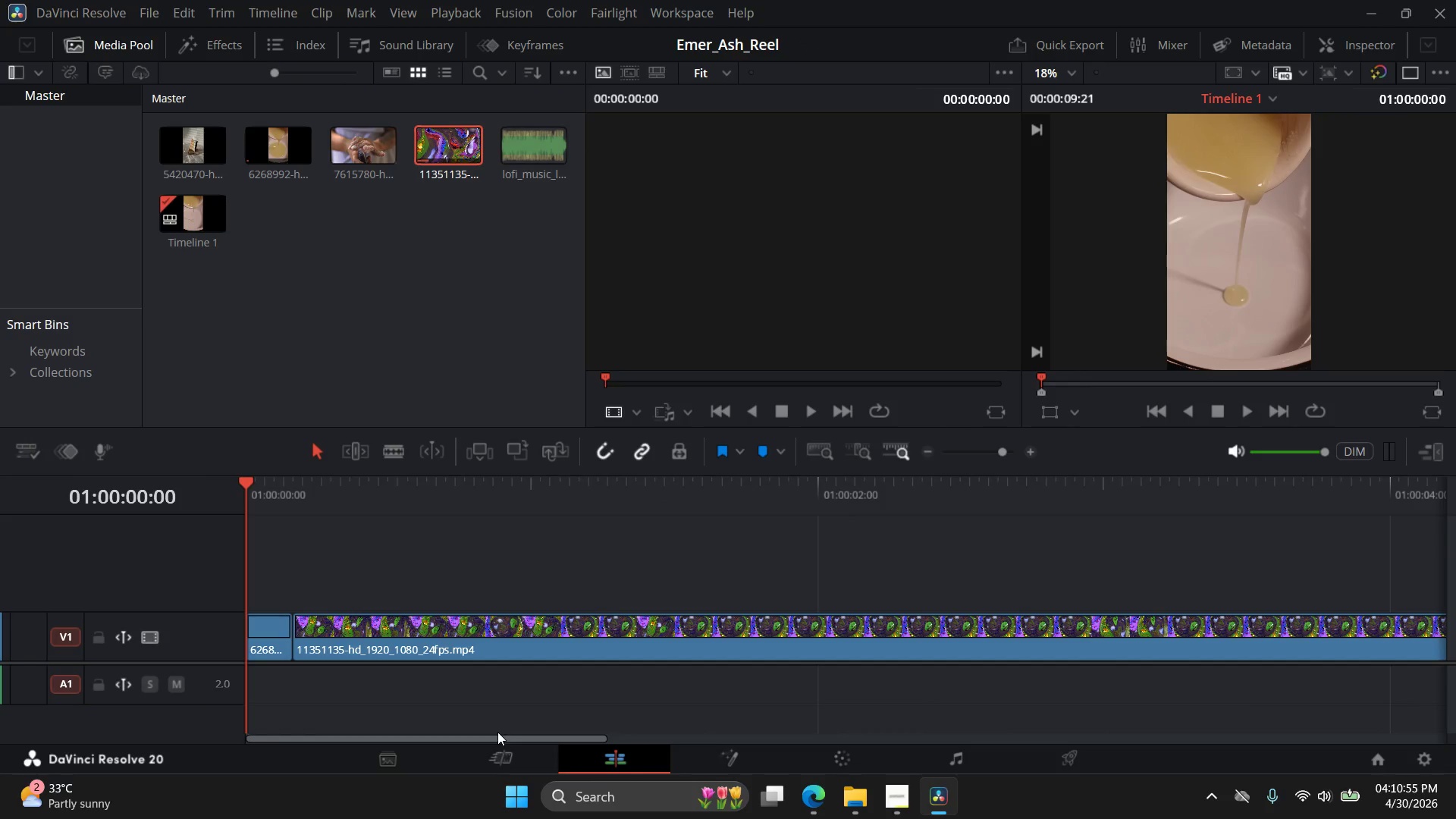 
hold_key(key=AltLeft, duration=0.58)
scroll: coordinate [497, 712], scroll_direction: down, amount: 10.0
 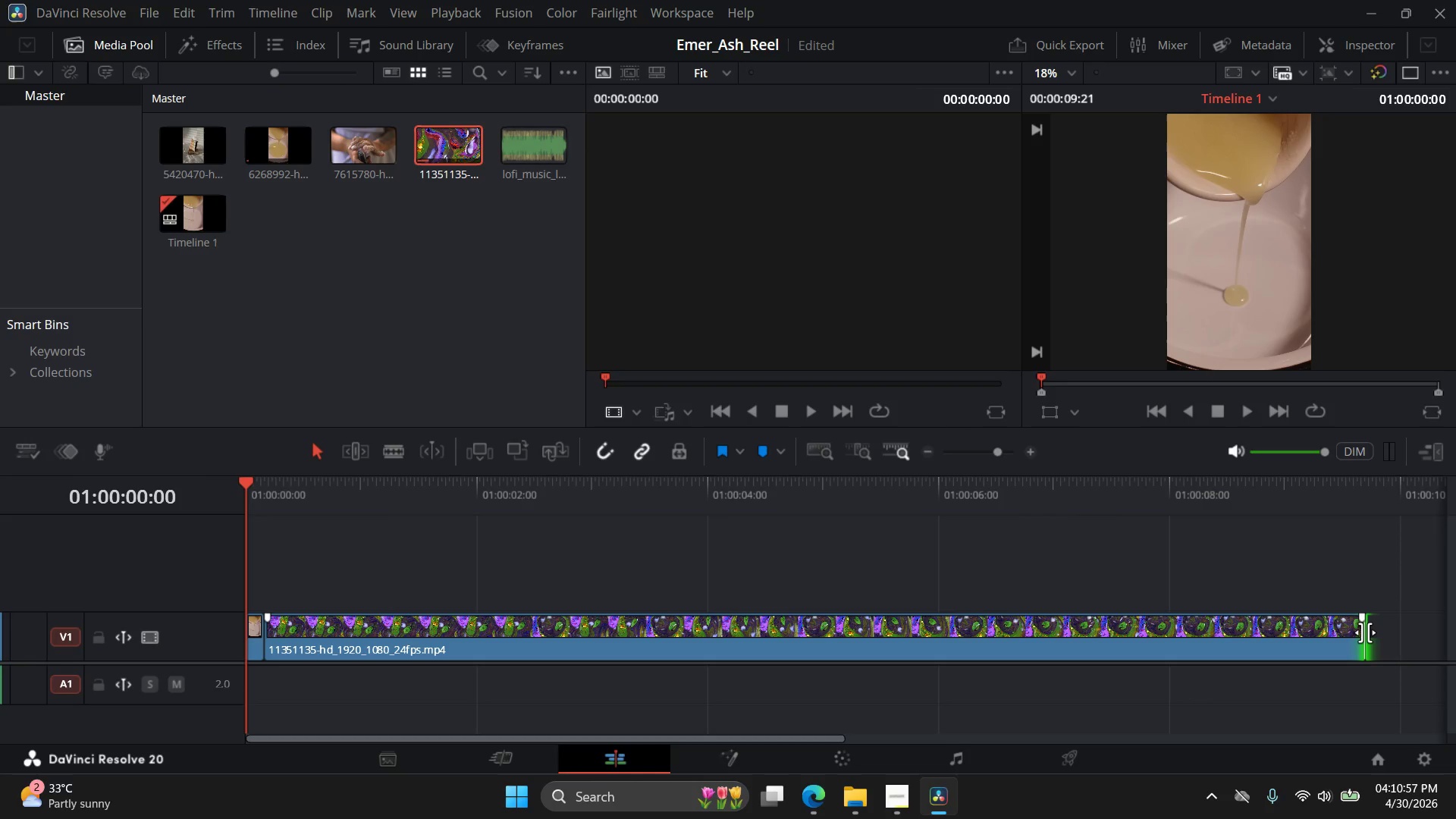 
left_click_drag(start_coordinate=[1364, 632], to_coordinate=[294, 657])
 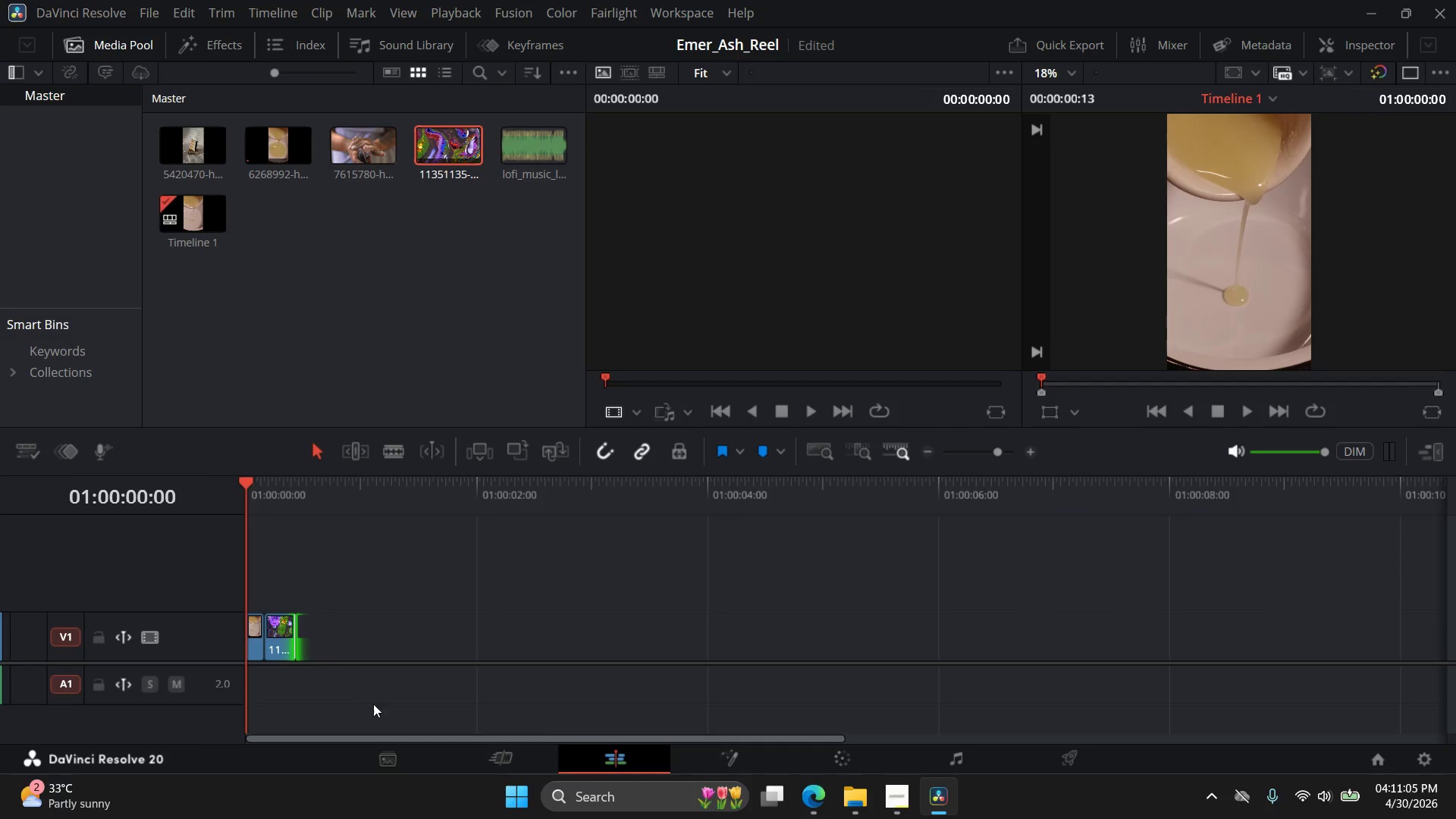 
hold_key(key=AltLeft, duration=1.02)
scroll: coordinate [375, 702], scroll_direction: up, amount: 17.0
 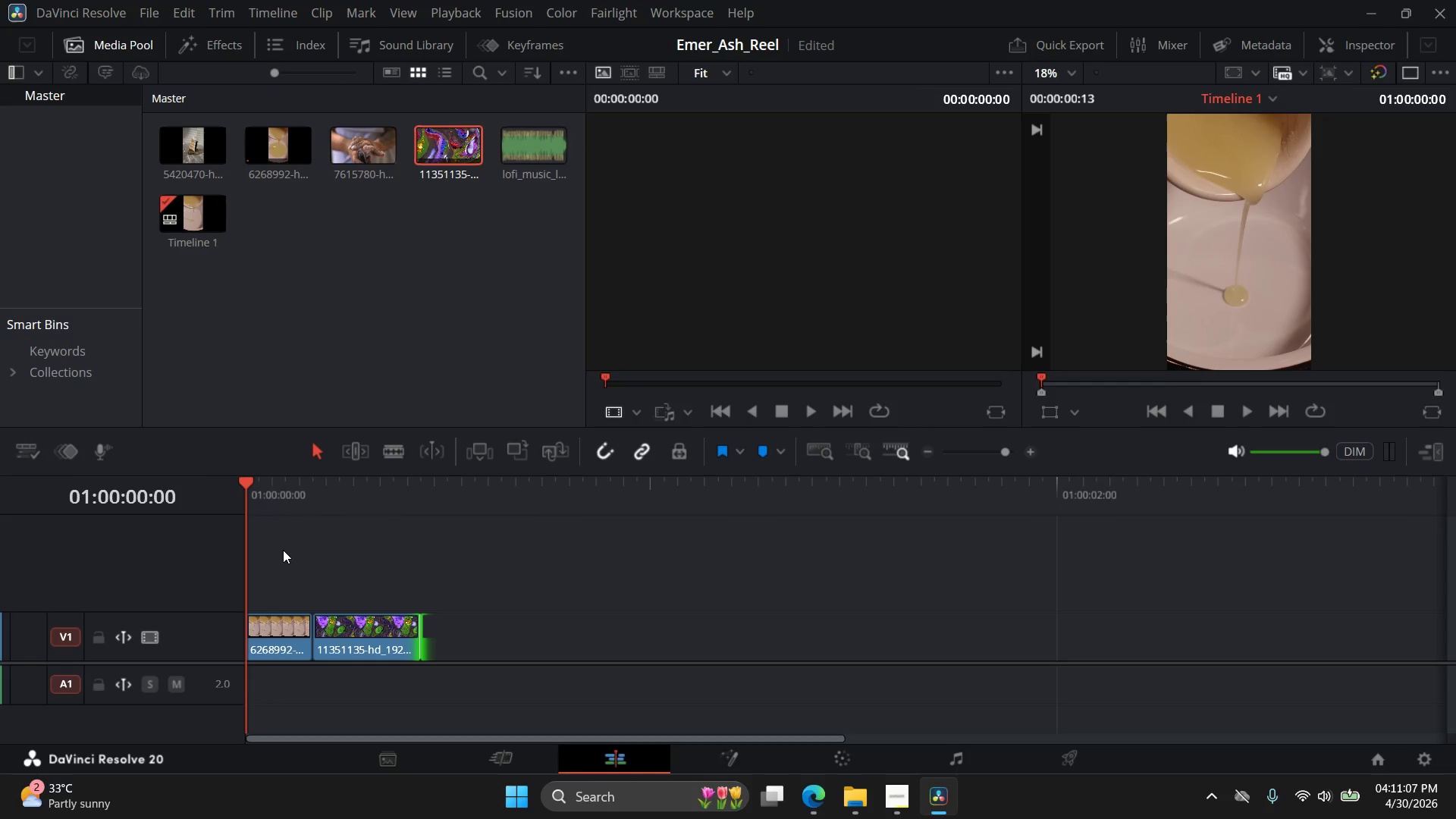 
key(Space)
 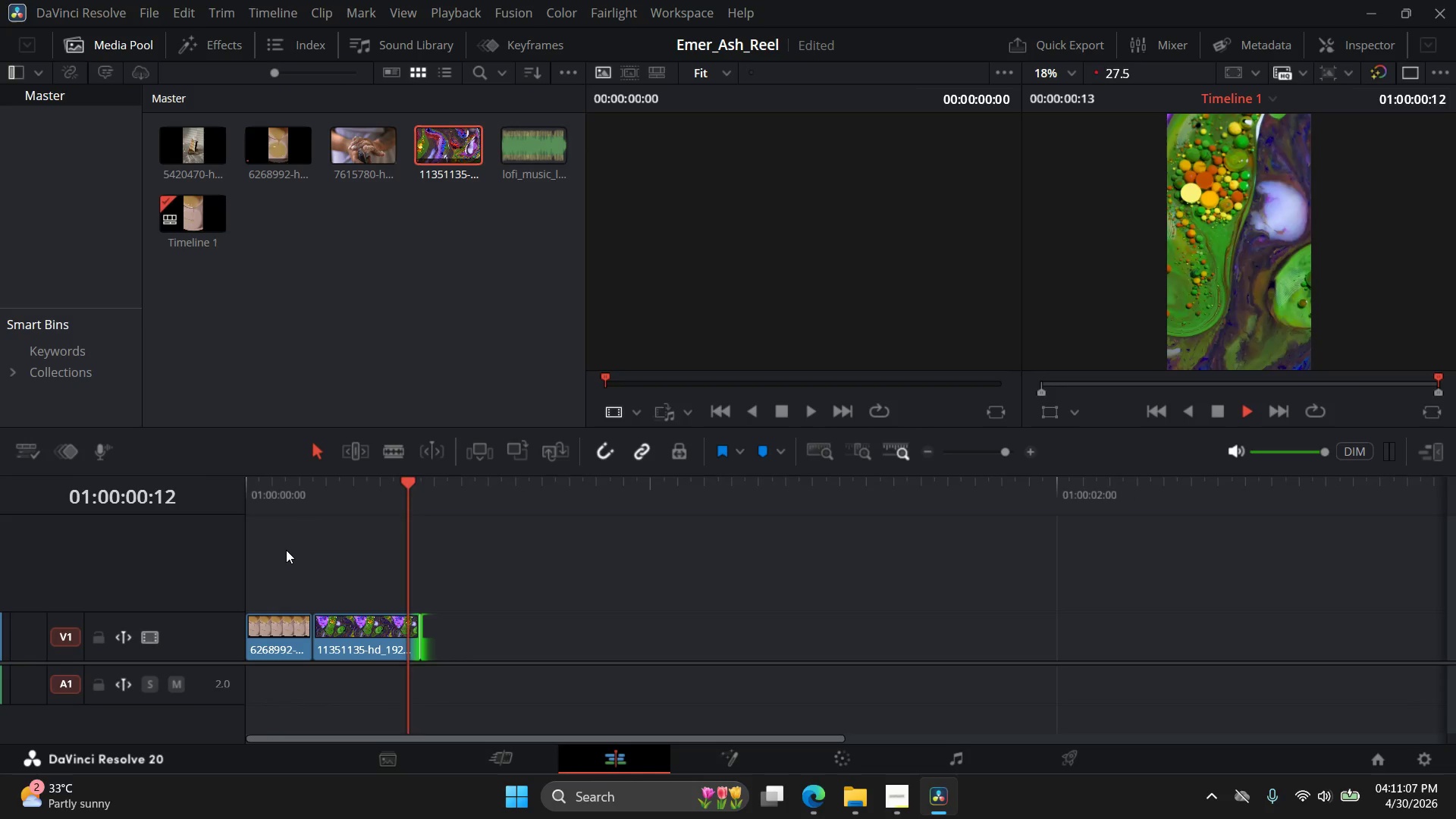 
key(Space)
 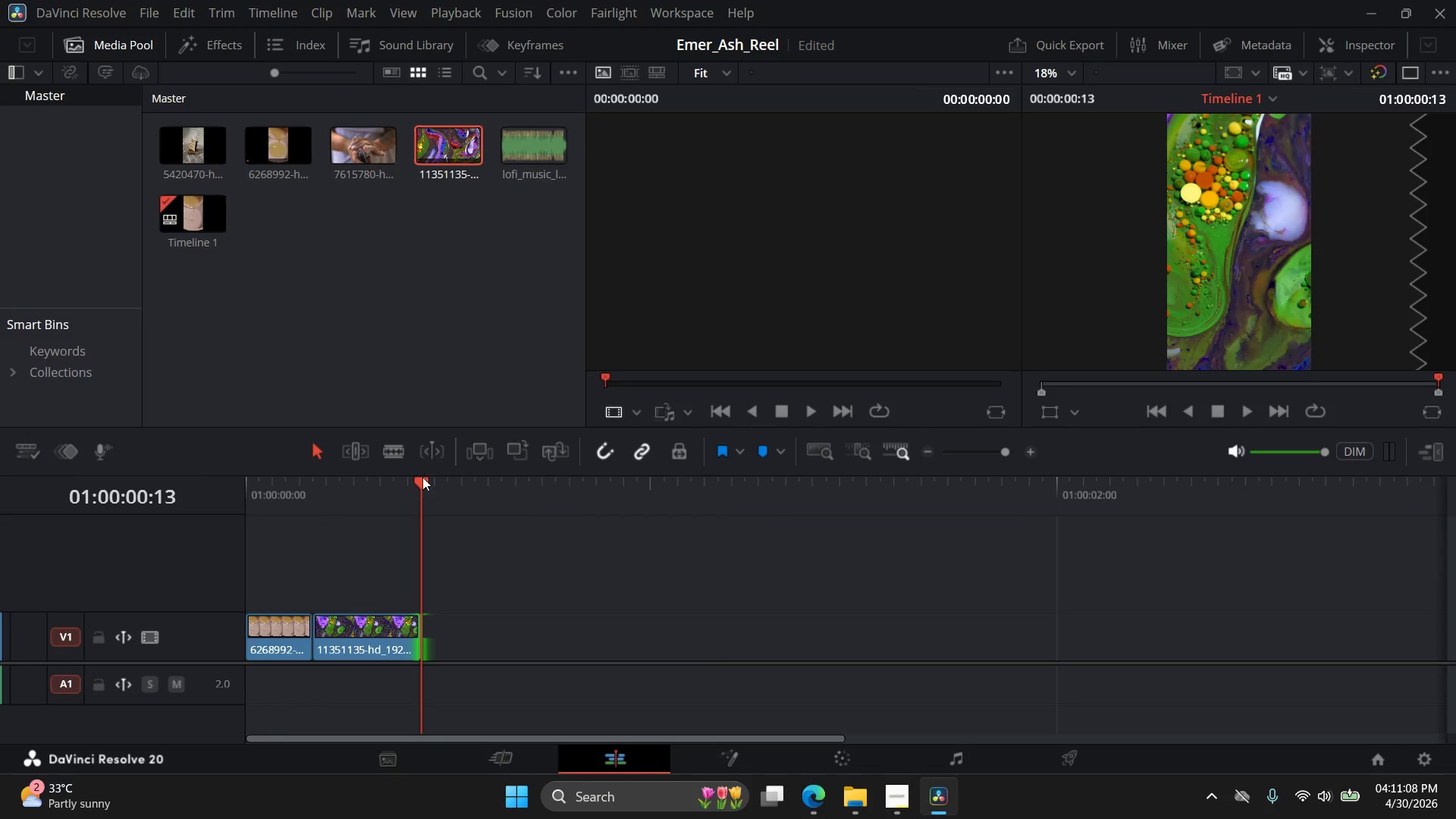 
left_click_drag(start_coordinate=[421, 483], to_coordinate=[223, 505])
 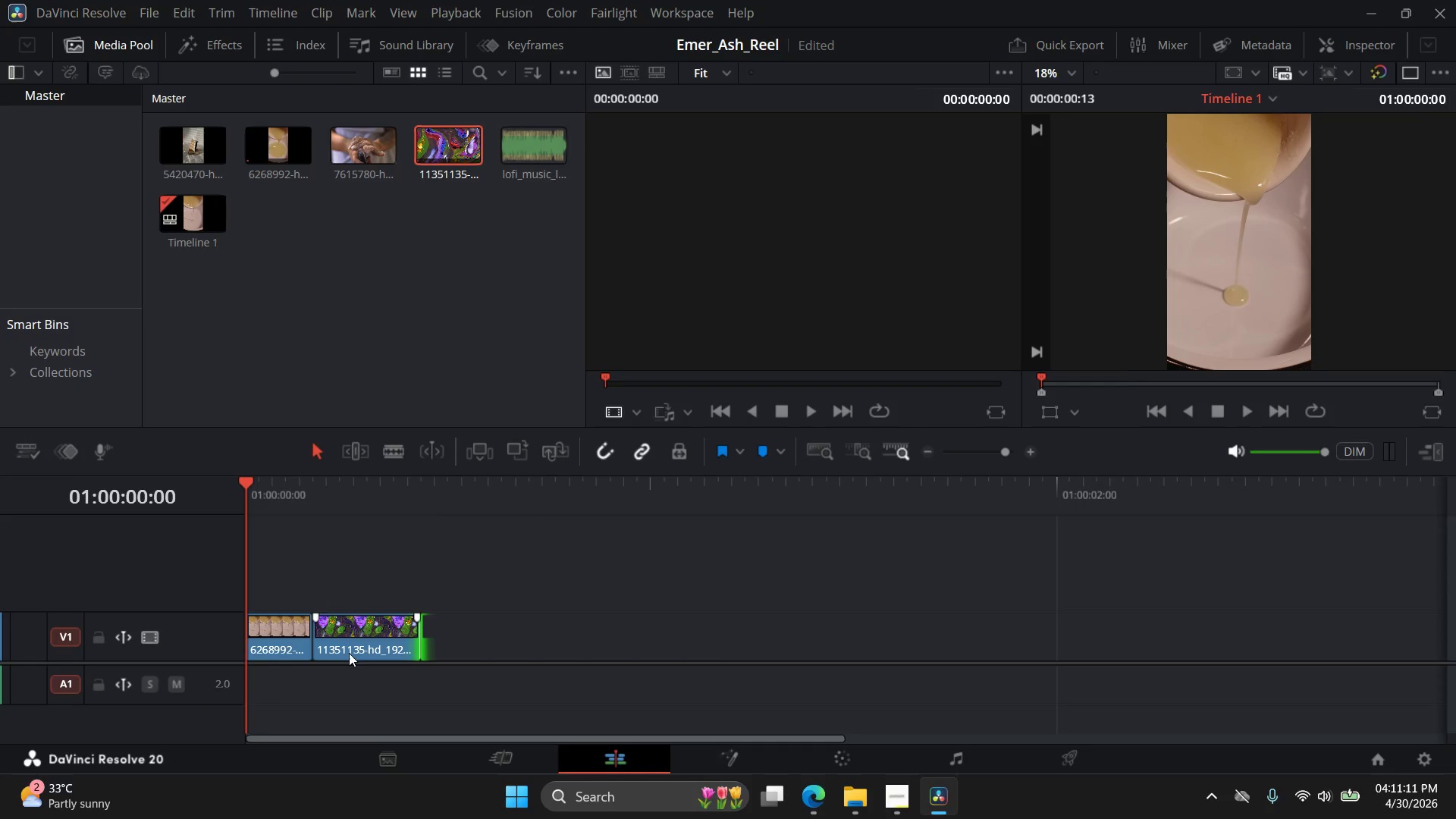 
left_click_drag(start_coordinate=[349, 653], to_coordinate=[827, 651])
 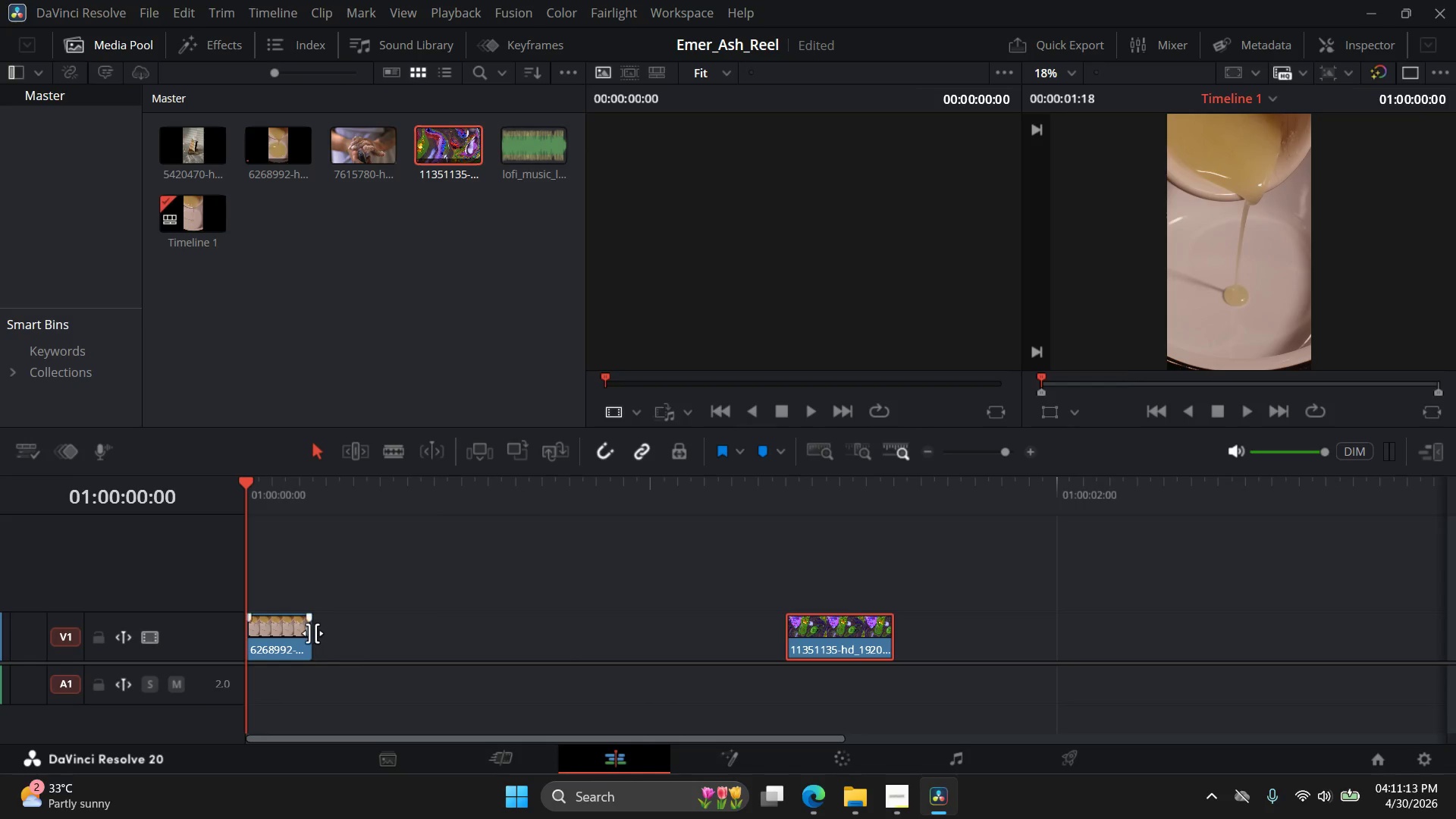 
left_click_drag(start_coordinate=[314, 633], to_coordinate=[659, 633])
 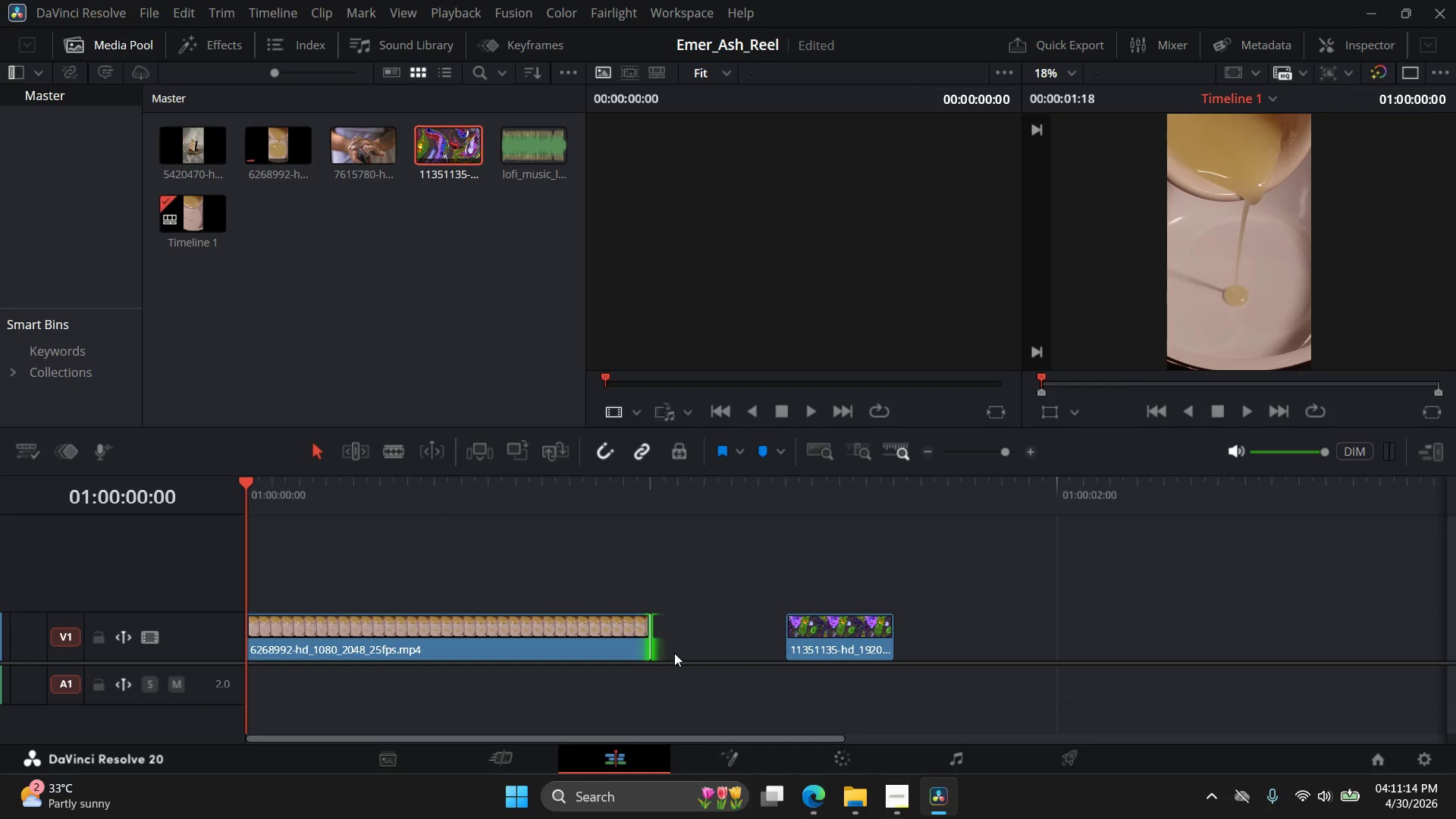 
hold_key(key=AltLeft, duration=0.64)
scroll: coordinate [681, 650], scroll_direction: down, amount: 9.0
 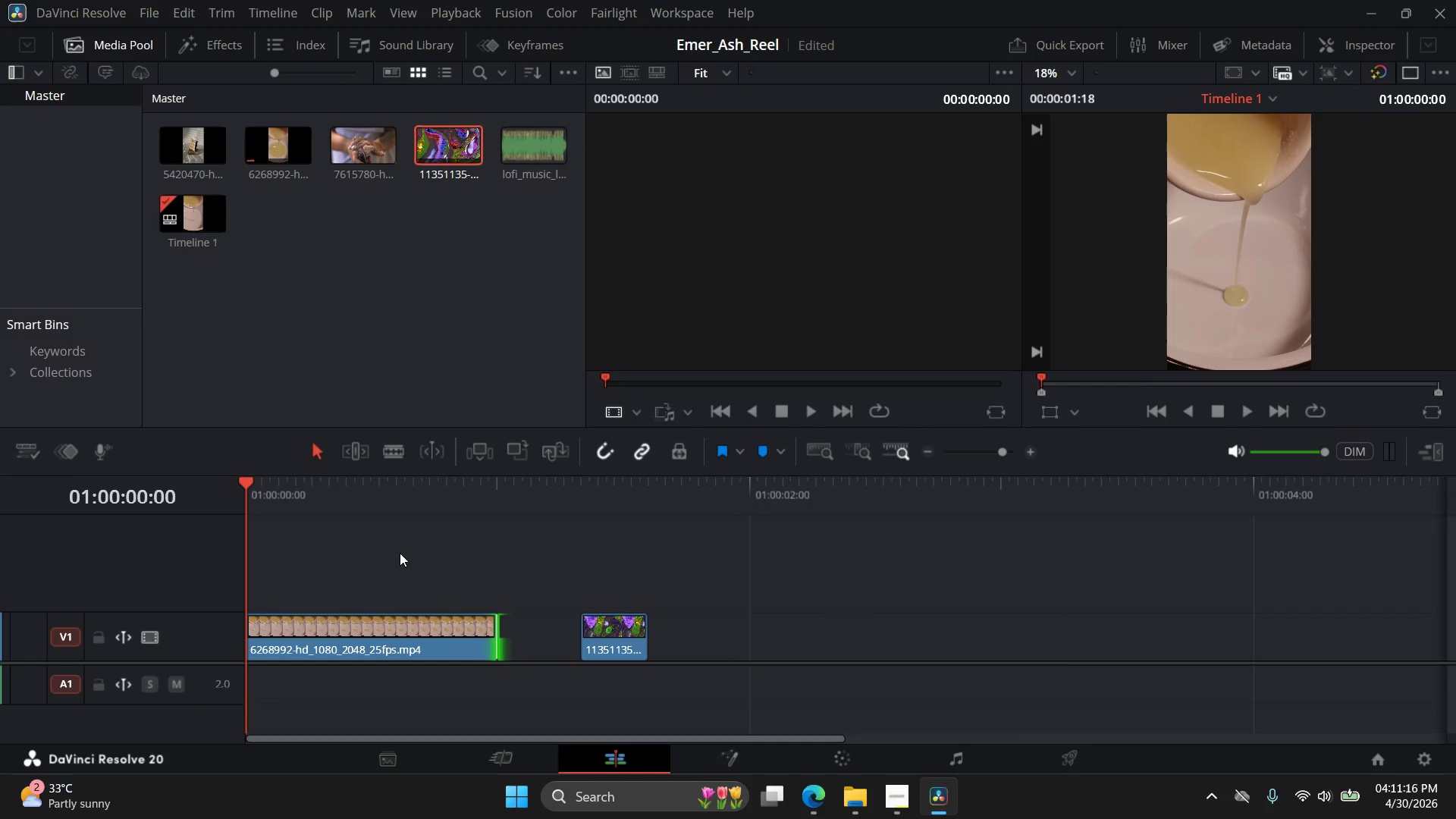 
key(Space)
 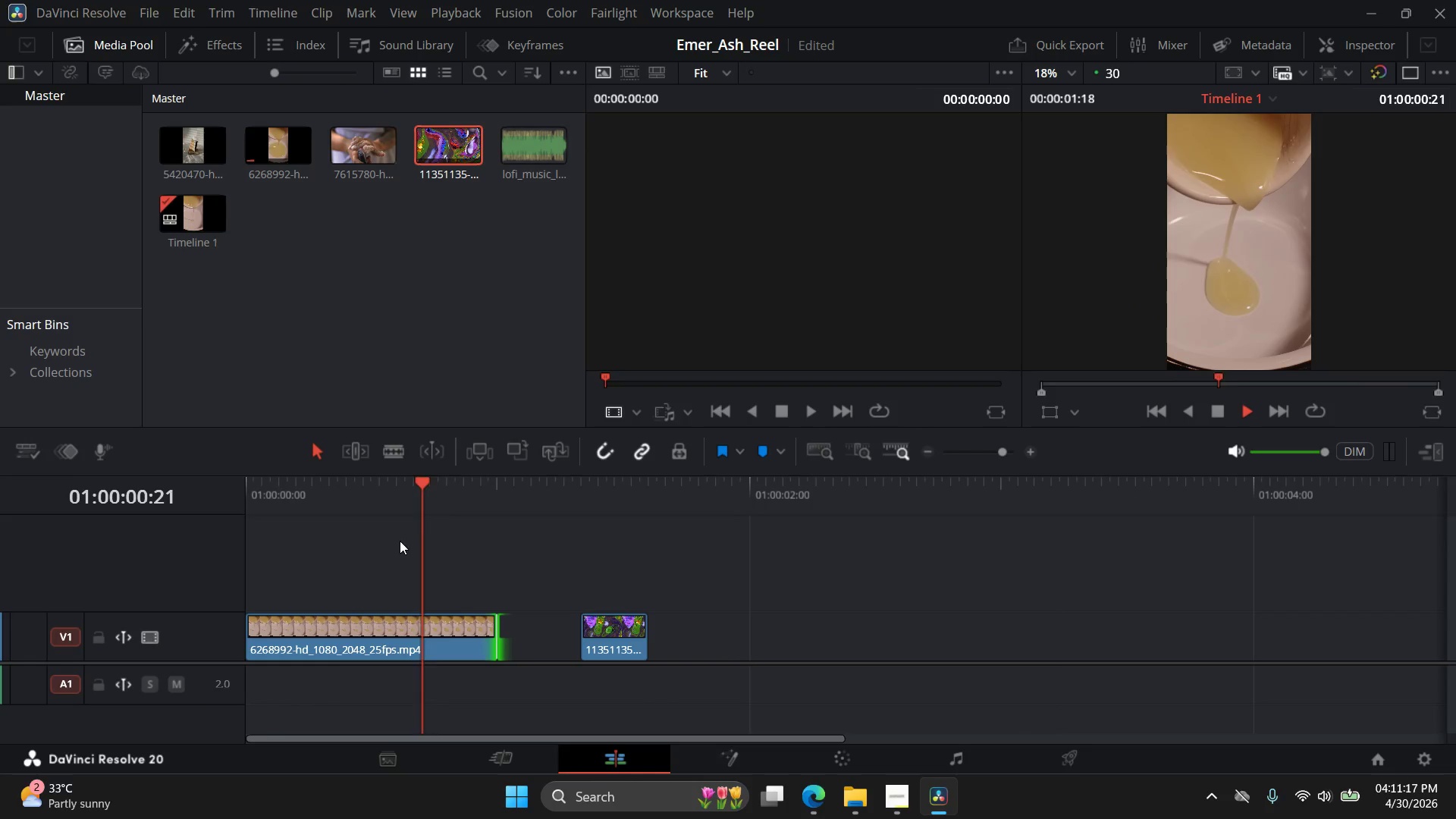 
key(Space)
 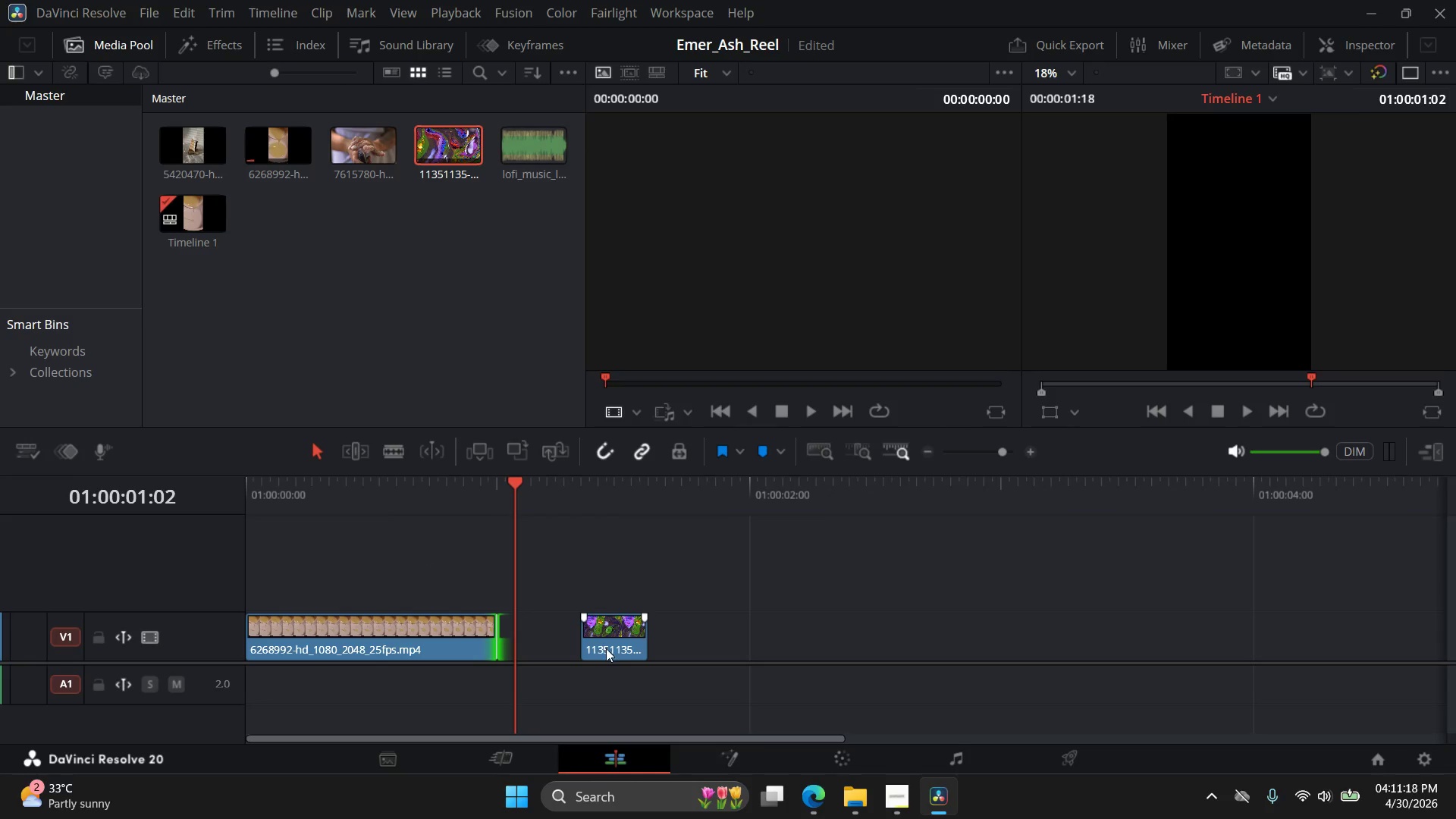 
left_click_drag(start_coordinate=[615, 648], to_coordinate=[1142, 657])
 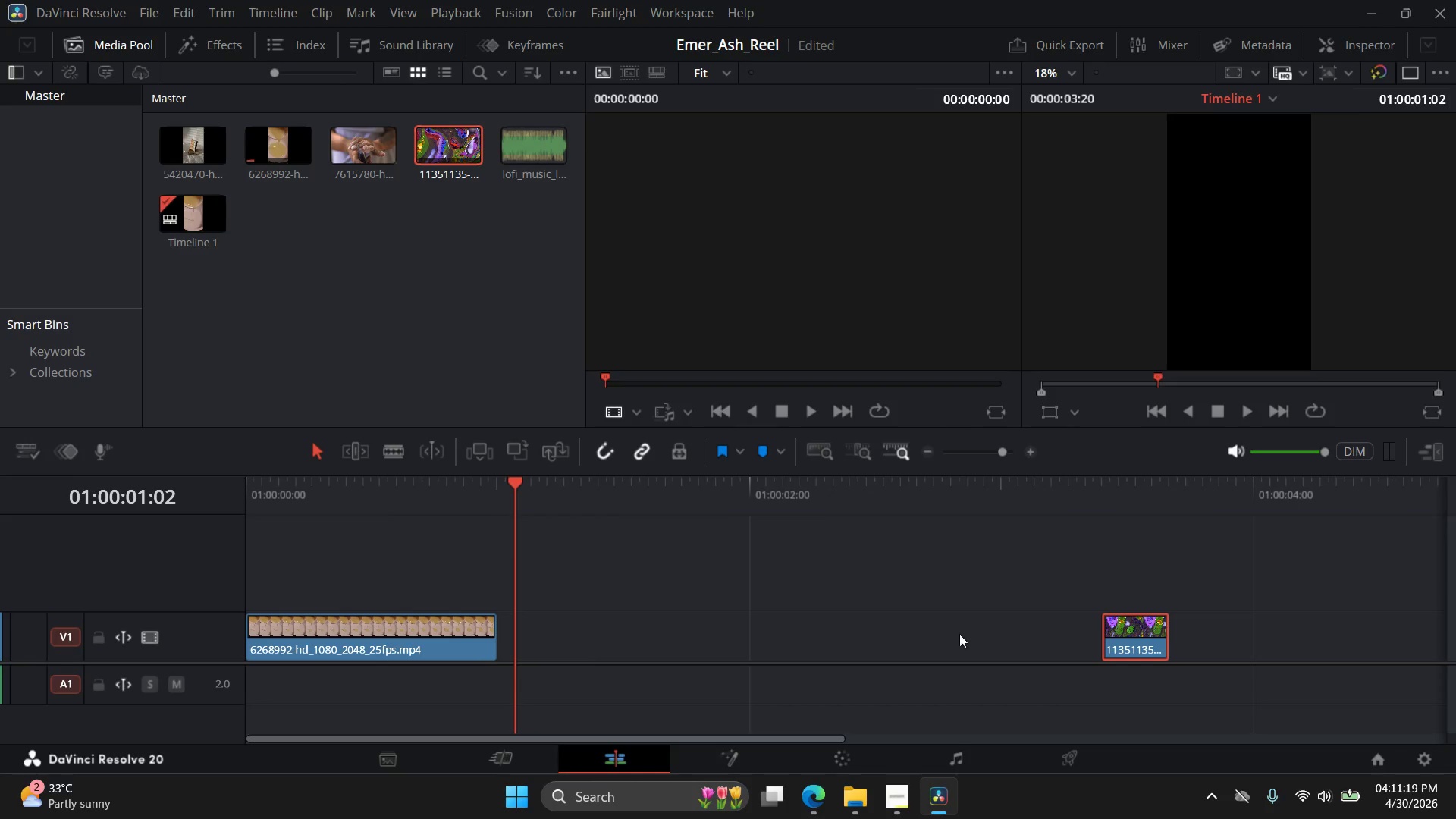 
hold_key(key=AltLeft, duration=0.36)
 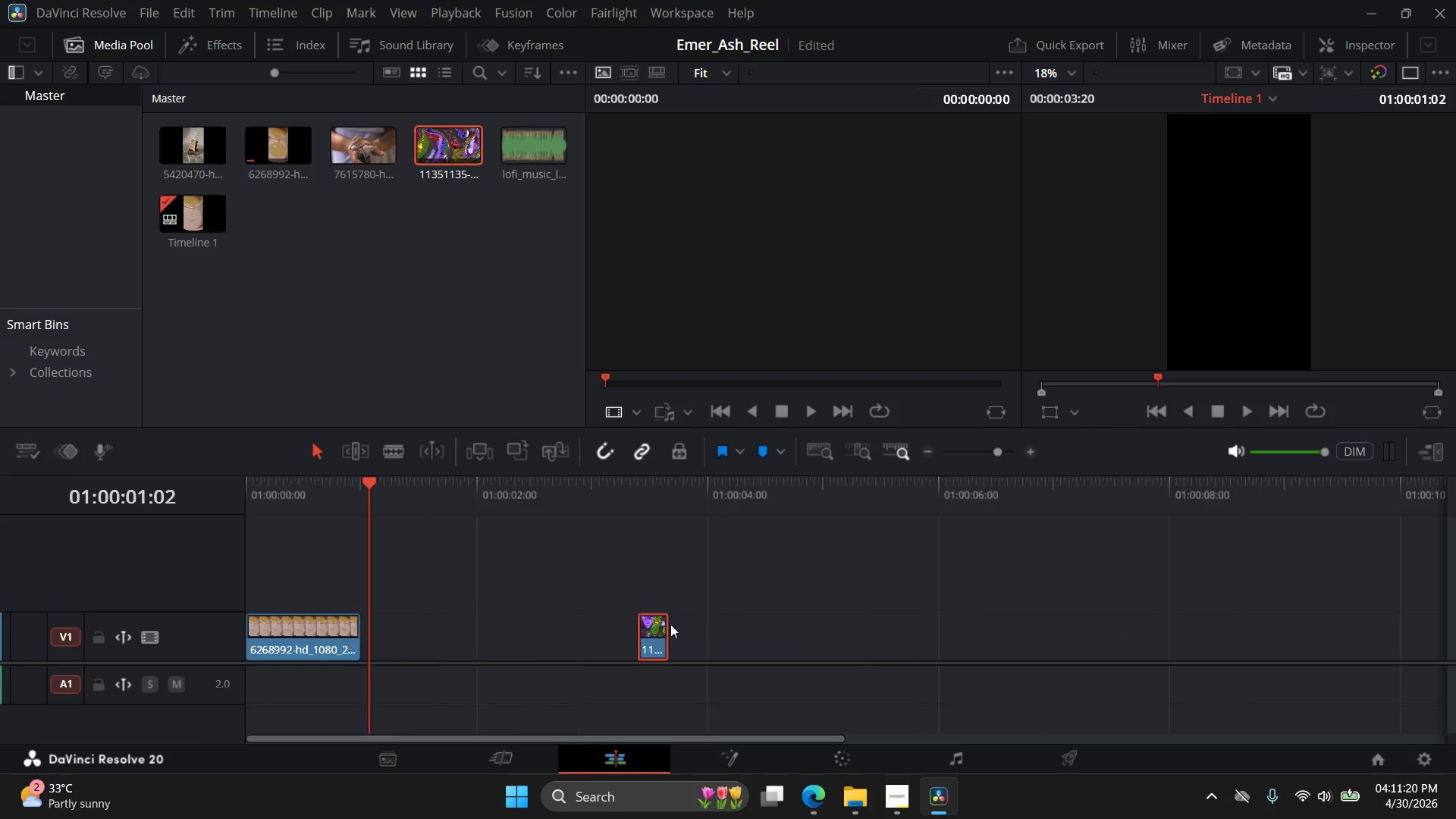 
hold_key(key=AltLeft, duration=0.33)
 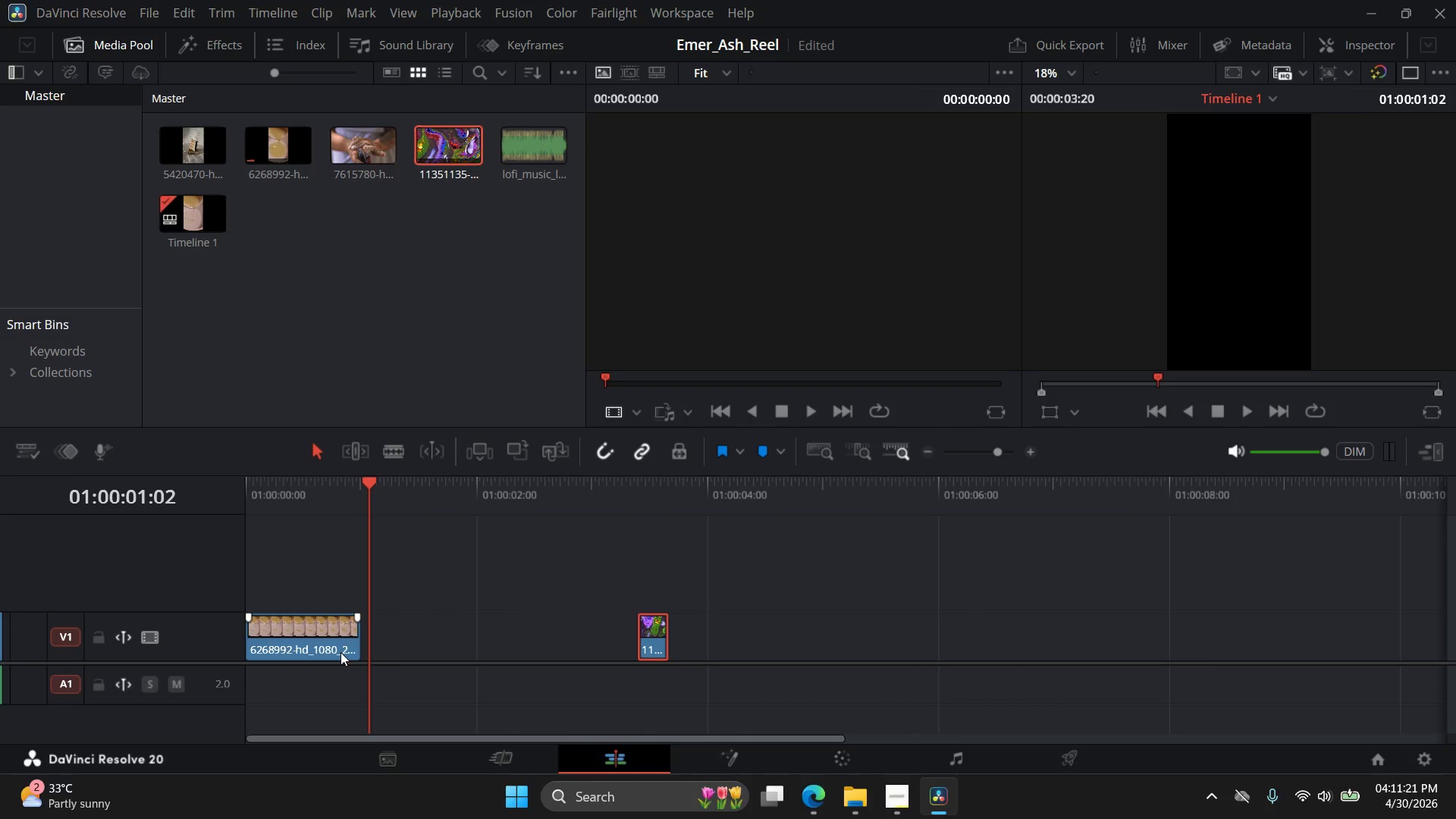 
scroll: coordinate [711, 619], scroll_direction: down, amount: 8.0
 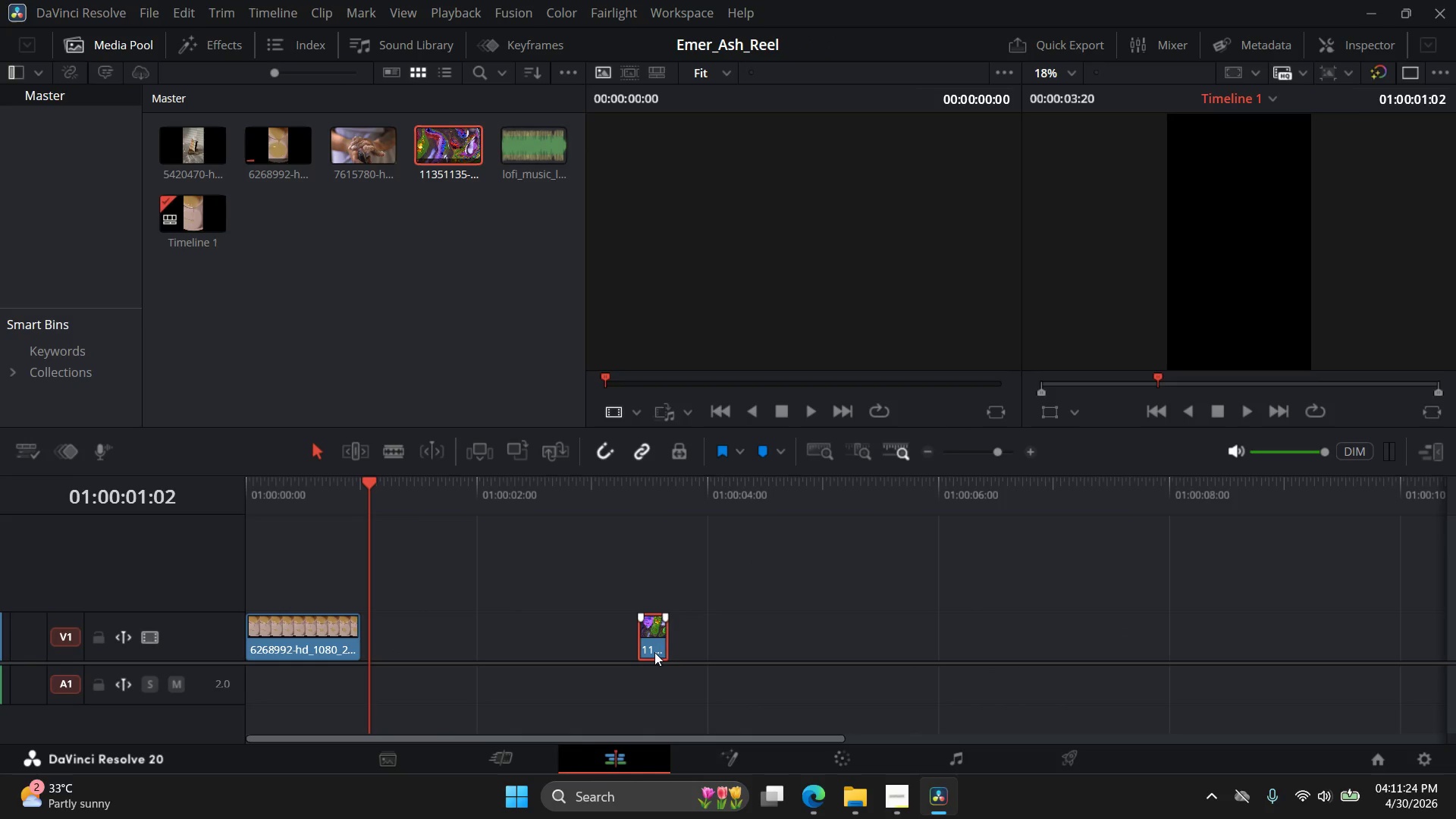 
left_click_drag(start_coordinate=[654, 647], to_coordinate=[1053, 623])
 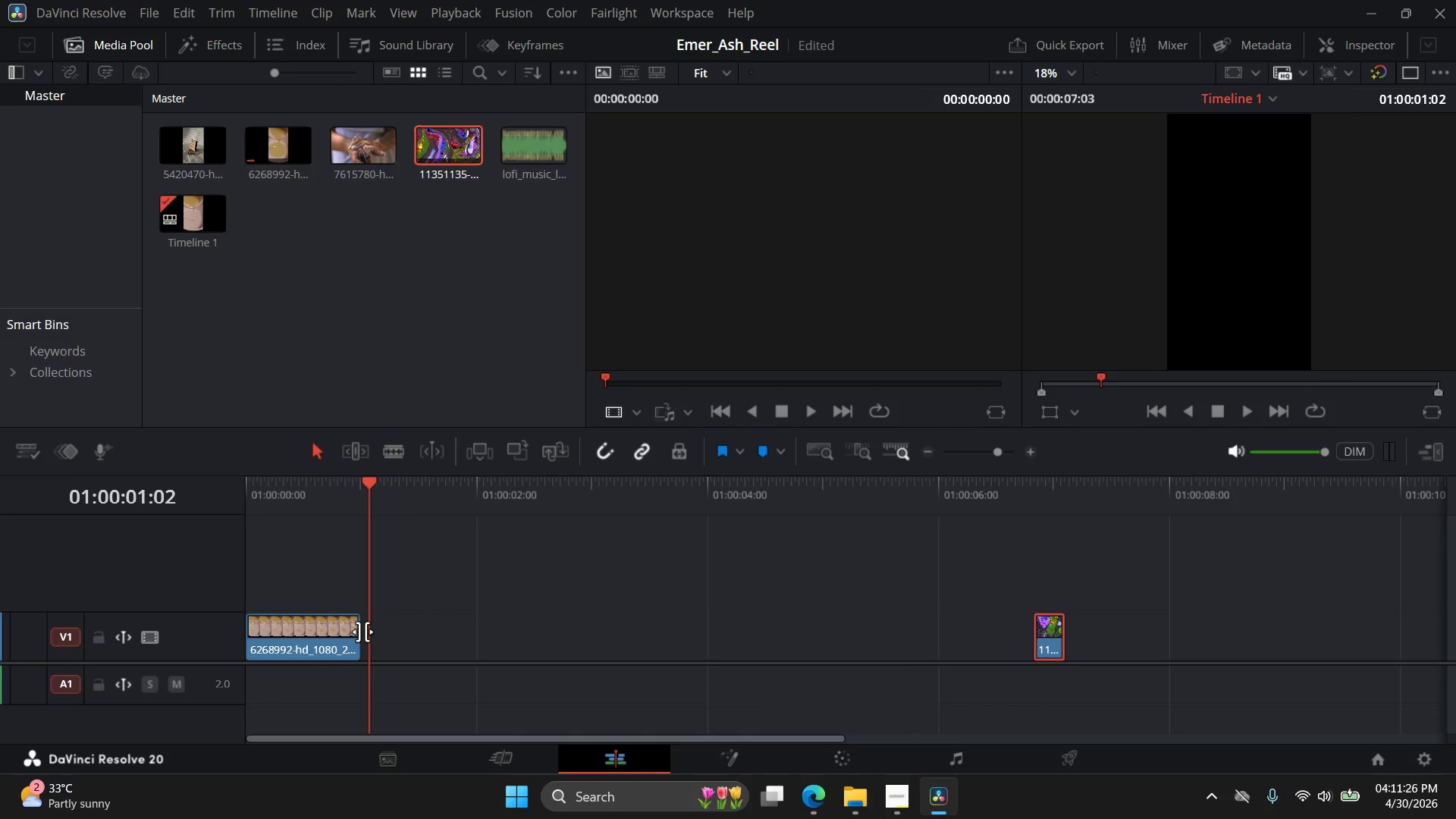 
left_click_drag(start_coordinate=[363, 632], to_coordinate=[798, 635])
 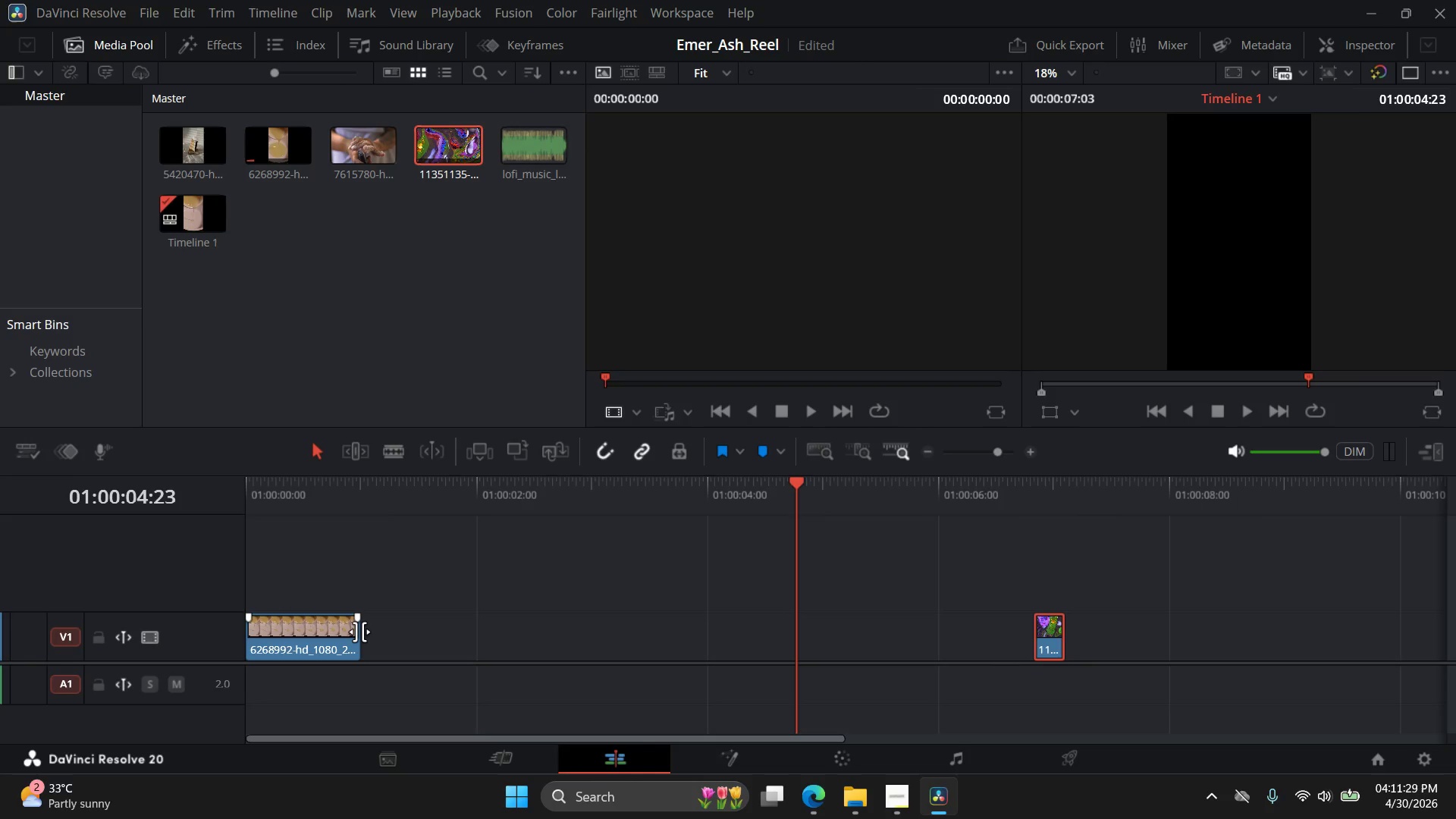 
left_click_drag(start_coordinate=[359, 632], to_coordinate=[808, 658])
 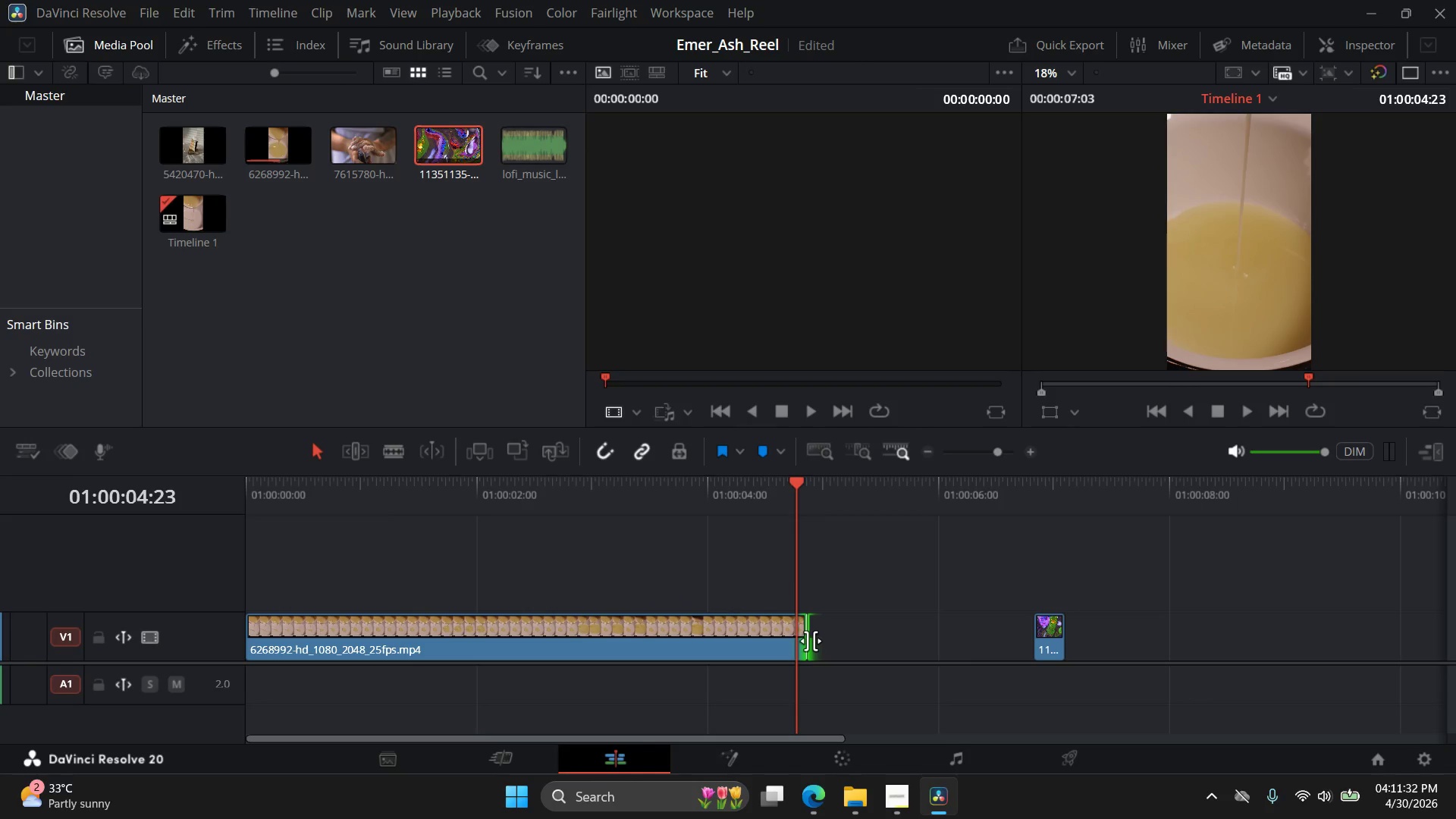 
left_click_drag(start_coordinate=[811, 640], to_coordinate=[821, 640])
 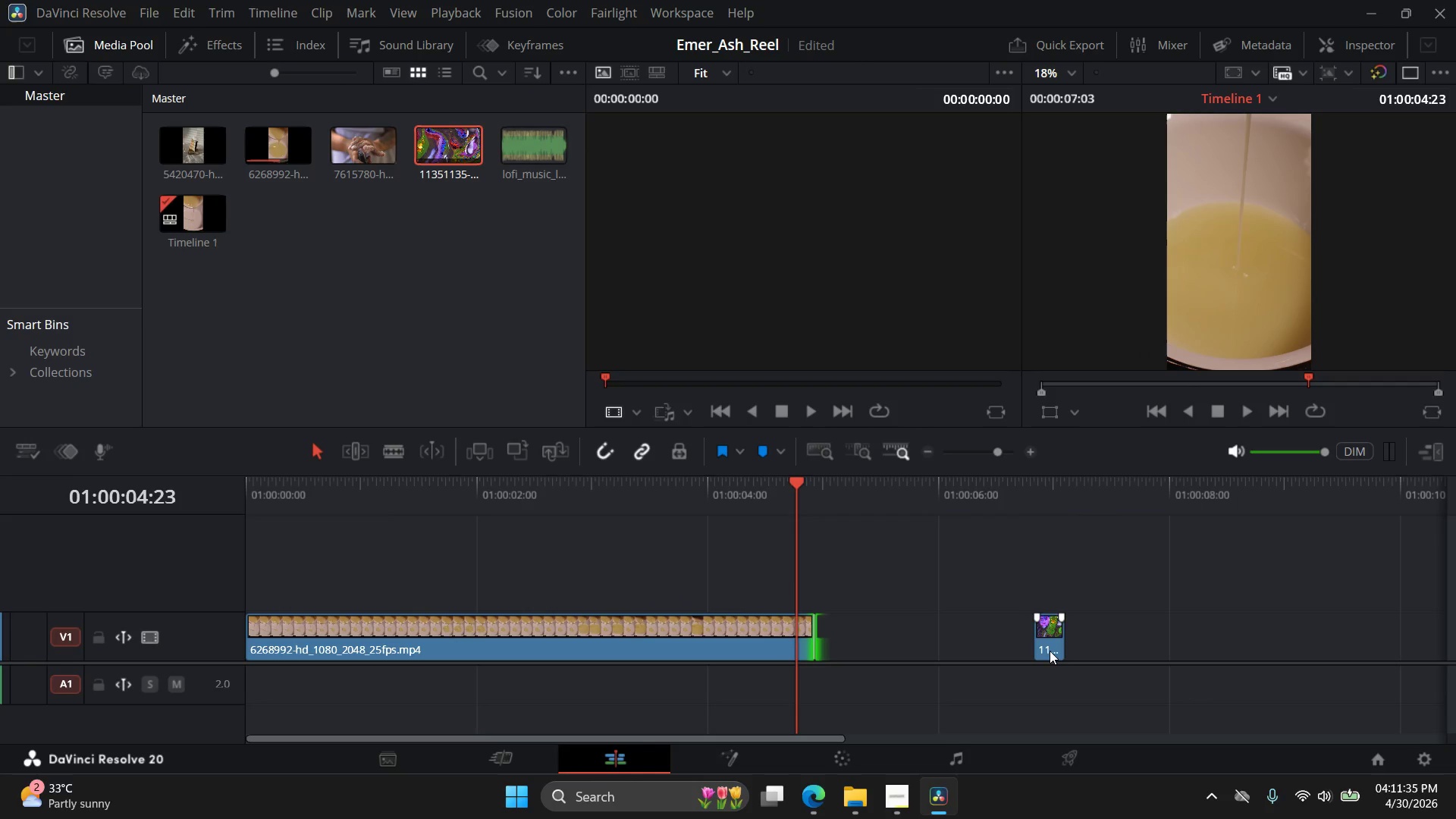 
left_click_drag(start_coordinate=[1050, 651], to_coordinate=[825, 650])
 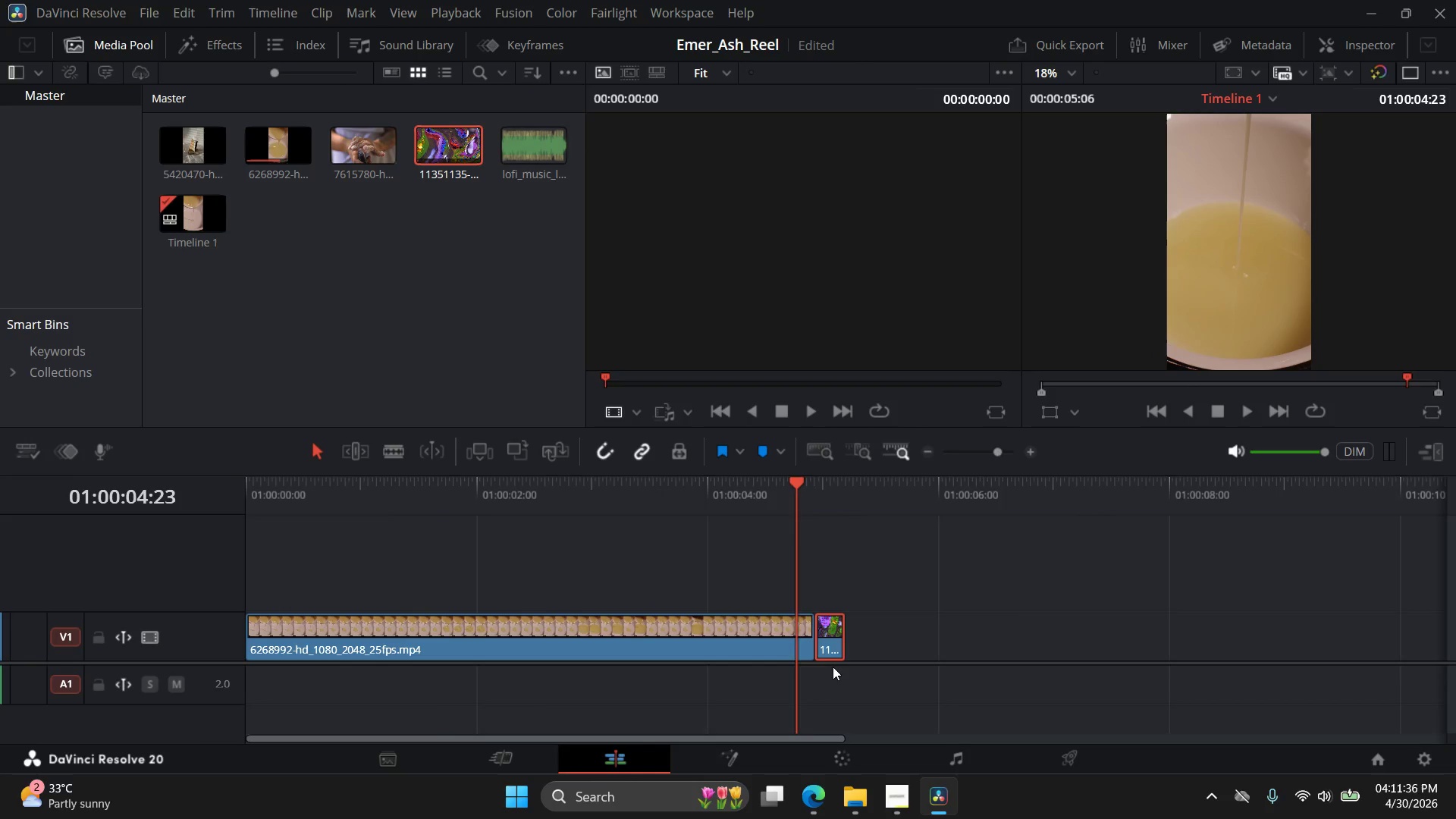 
hold_key(key=AltLeft, duration=0.42)
scroll: coordinate [833, 673], scroll_direction: down, amount: 6.0
 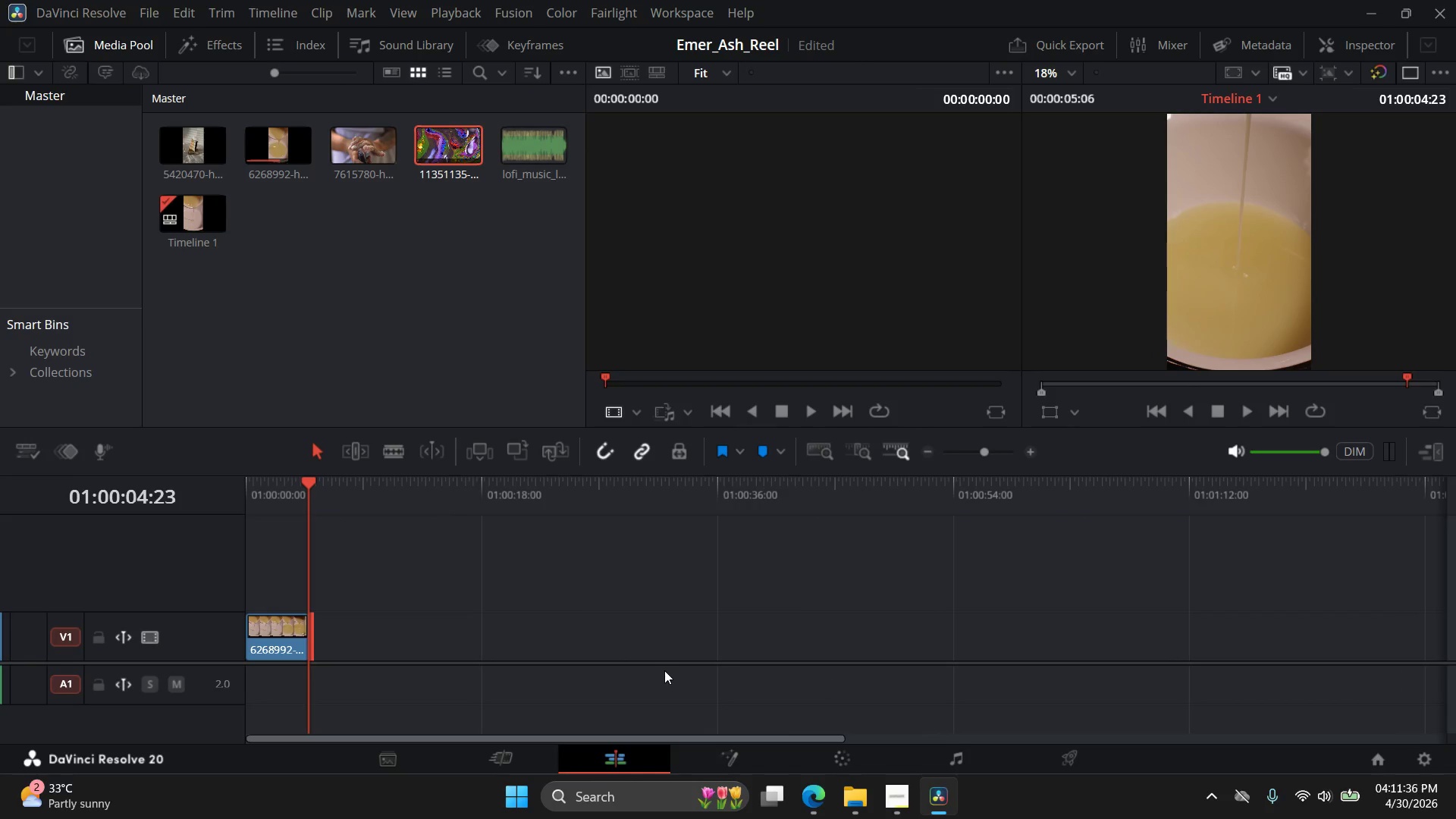 
hold_key(key=AltLeft, duration=0.33)
scroll: coordinate [483, 673], scroll_direction: up, amount: 3.0
 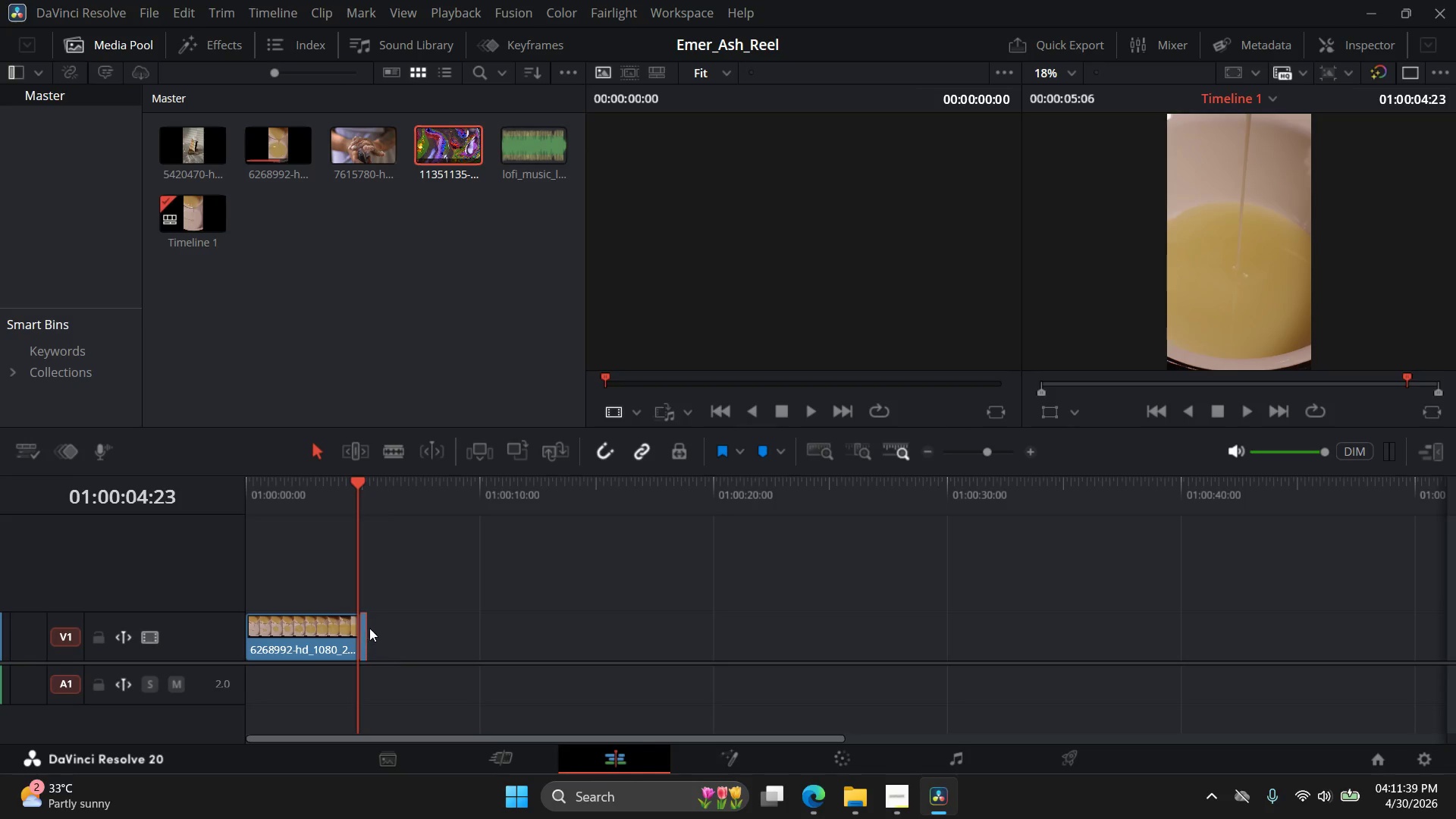 
hold_key(key=AltLeft, duration=0.31)
scroll: coordinate [365, 661], scroll_direction: up, amount: 5.0
 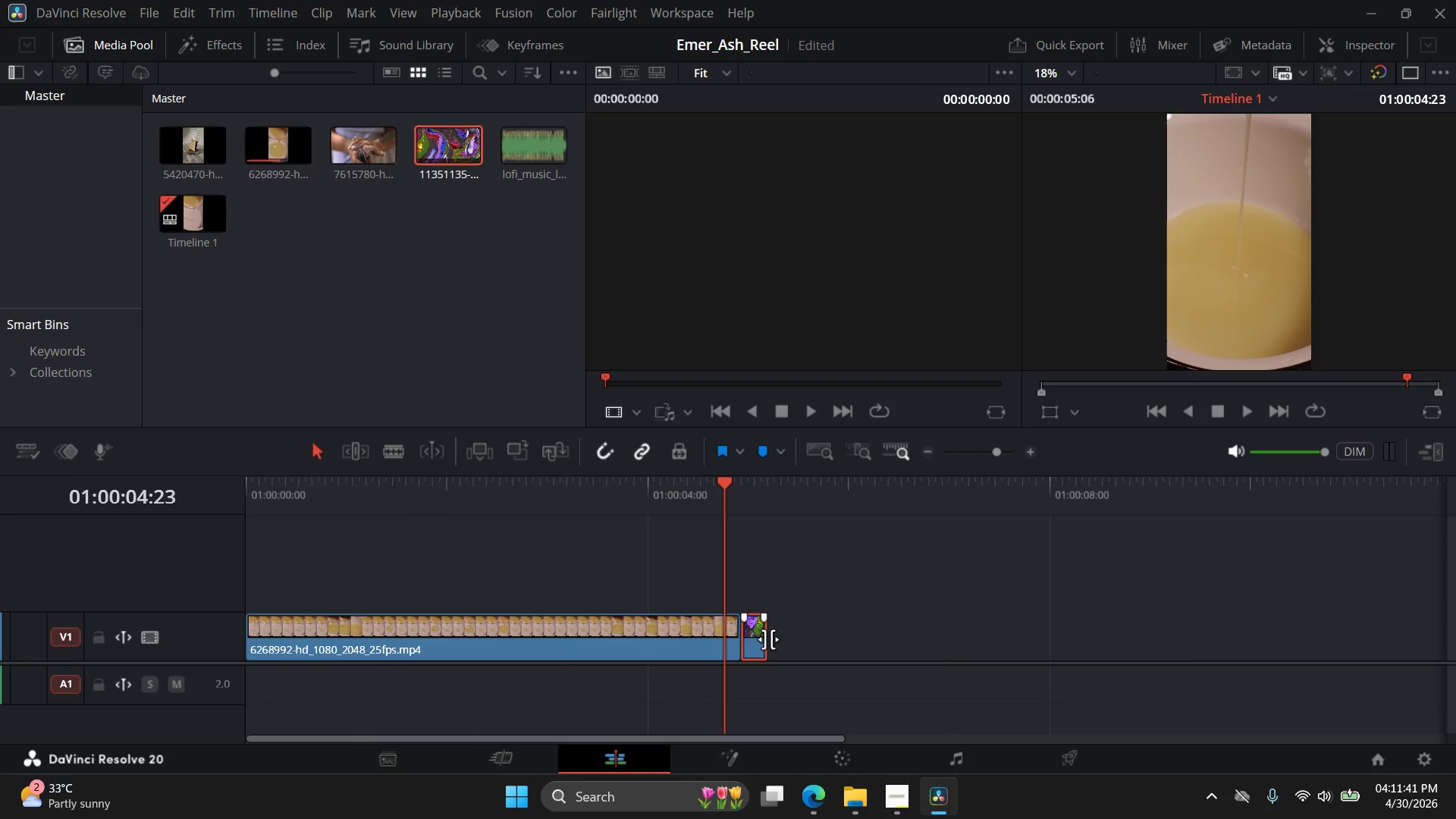 
left_click_drag(start_coordinate=[768, 639], to_coordinate=[1404, 662])
 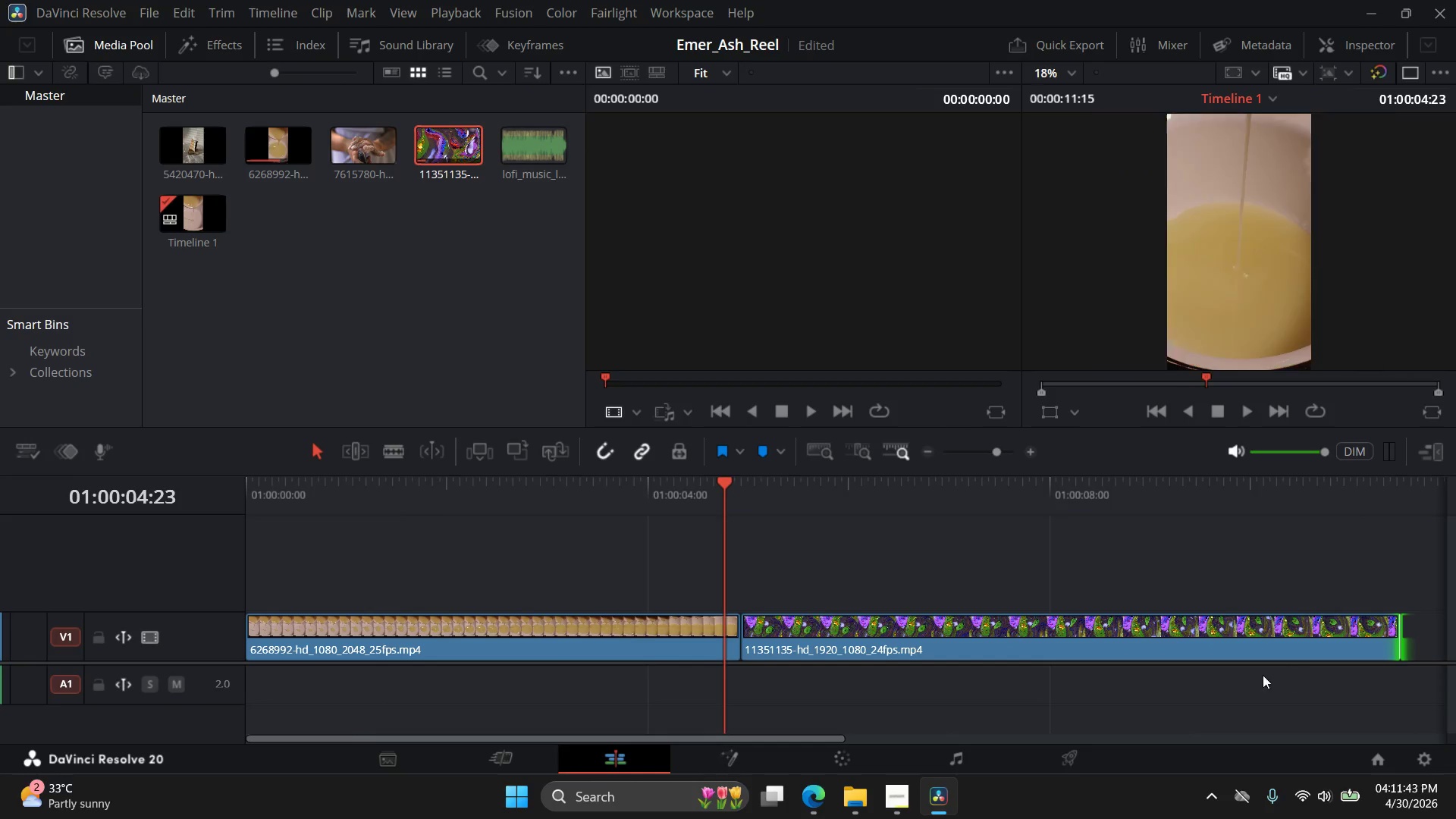 
hold_key(key=AltLeft, duration=0.48)
scroll: coordinate [1249, 677], scroll_direction: down, amount: 3.0
 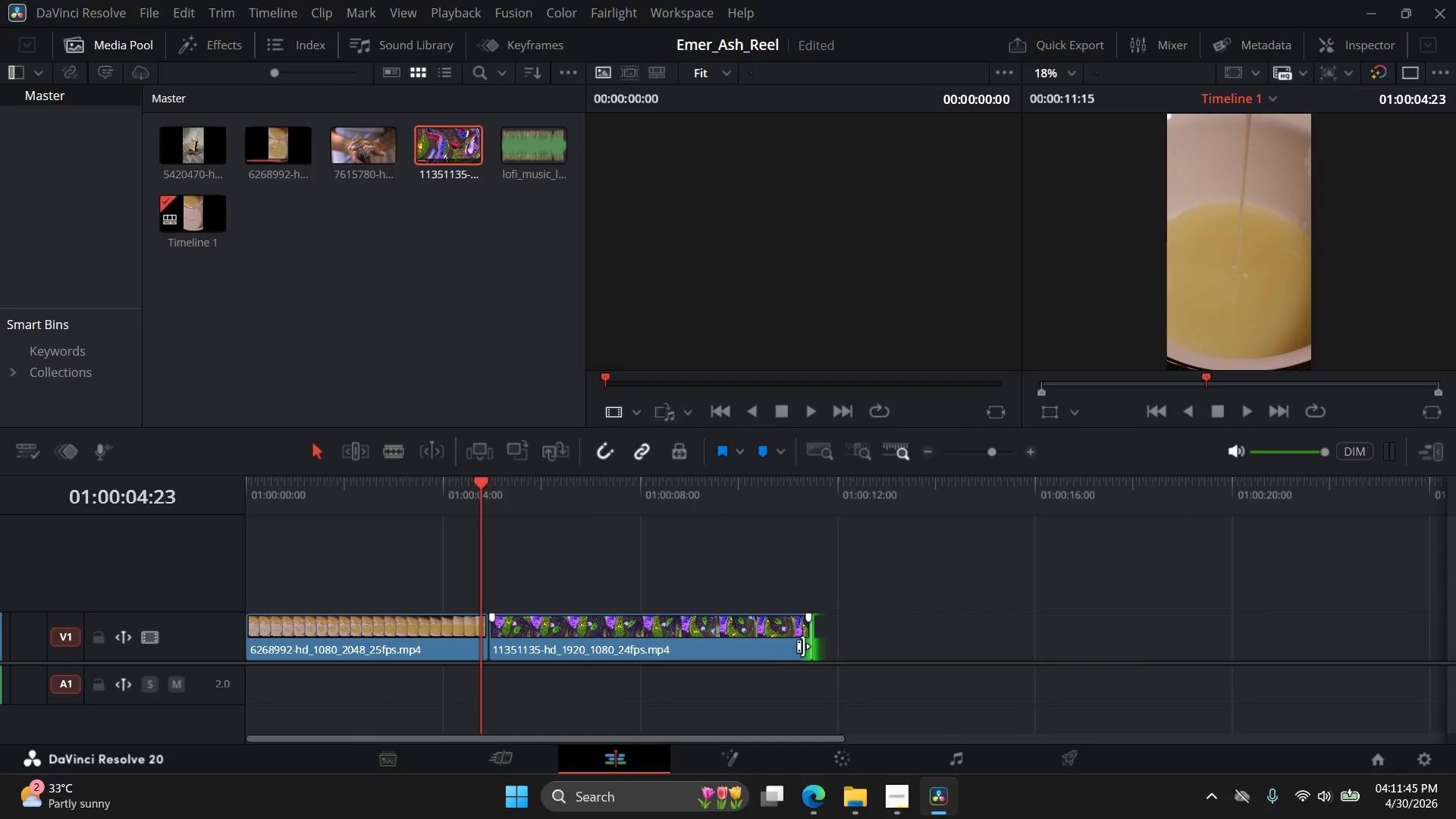 
key(Alt+AltLeft)
 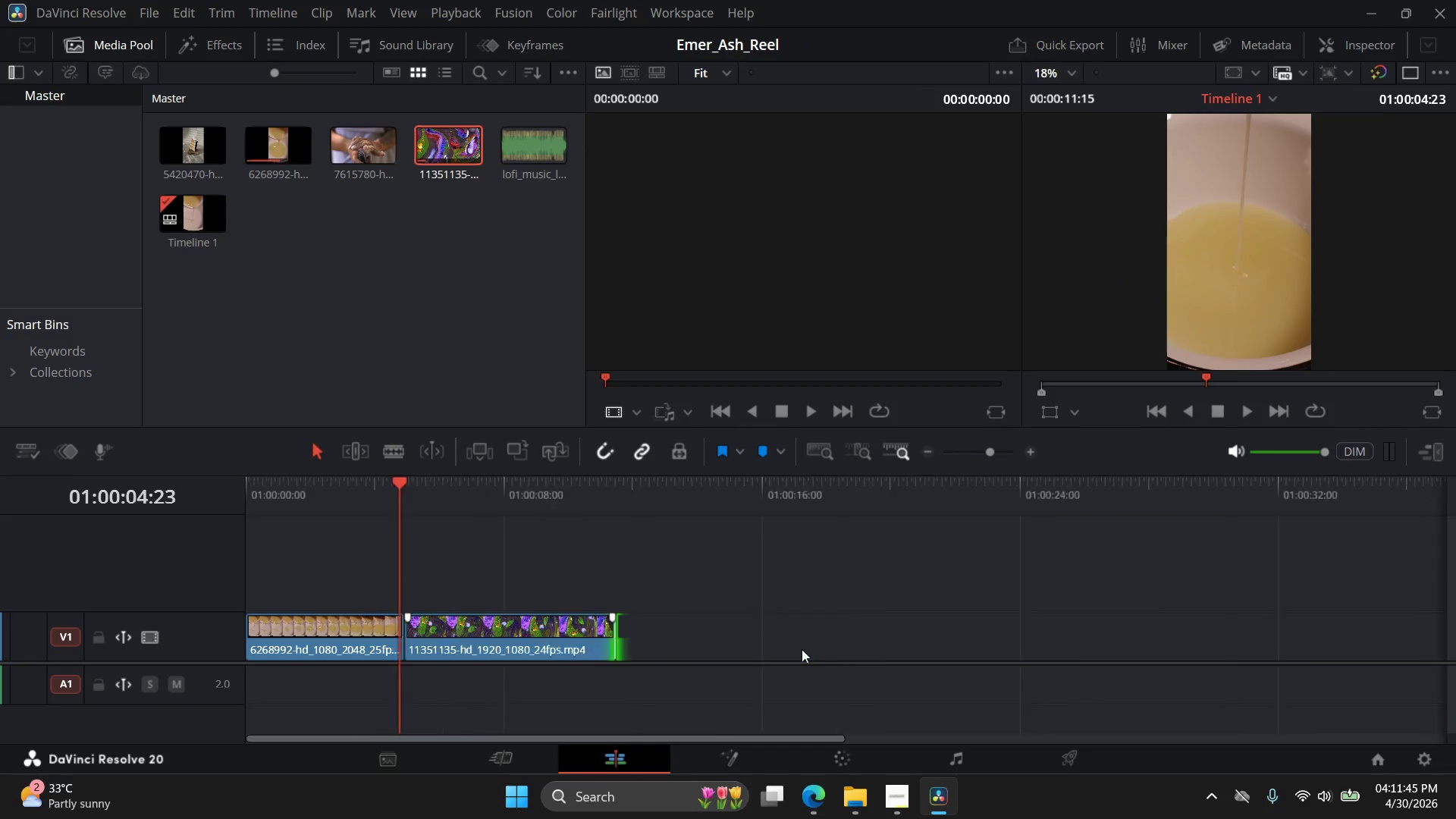 
scroll: coordinate [802, 649], scroll_direction: down, amount: 2.0
 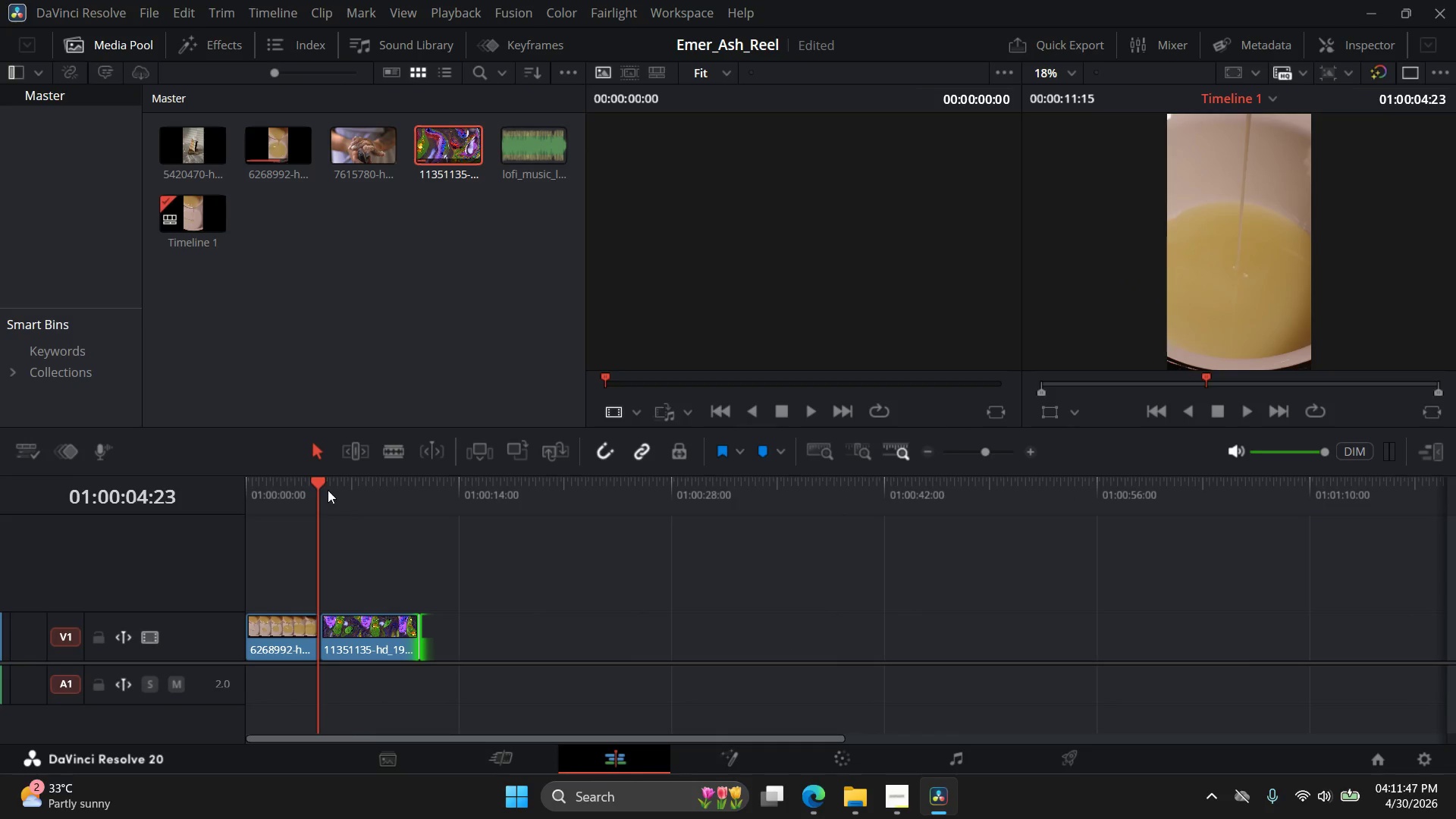 
left_click_drag(start_coordinate=[319, 482], to_coordinate=[157, 493])
 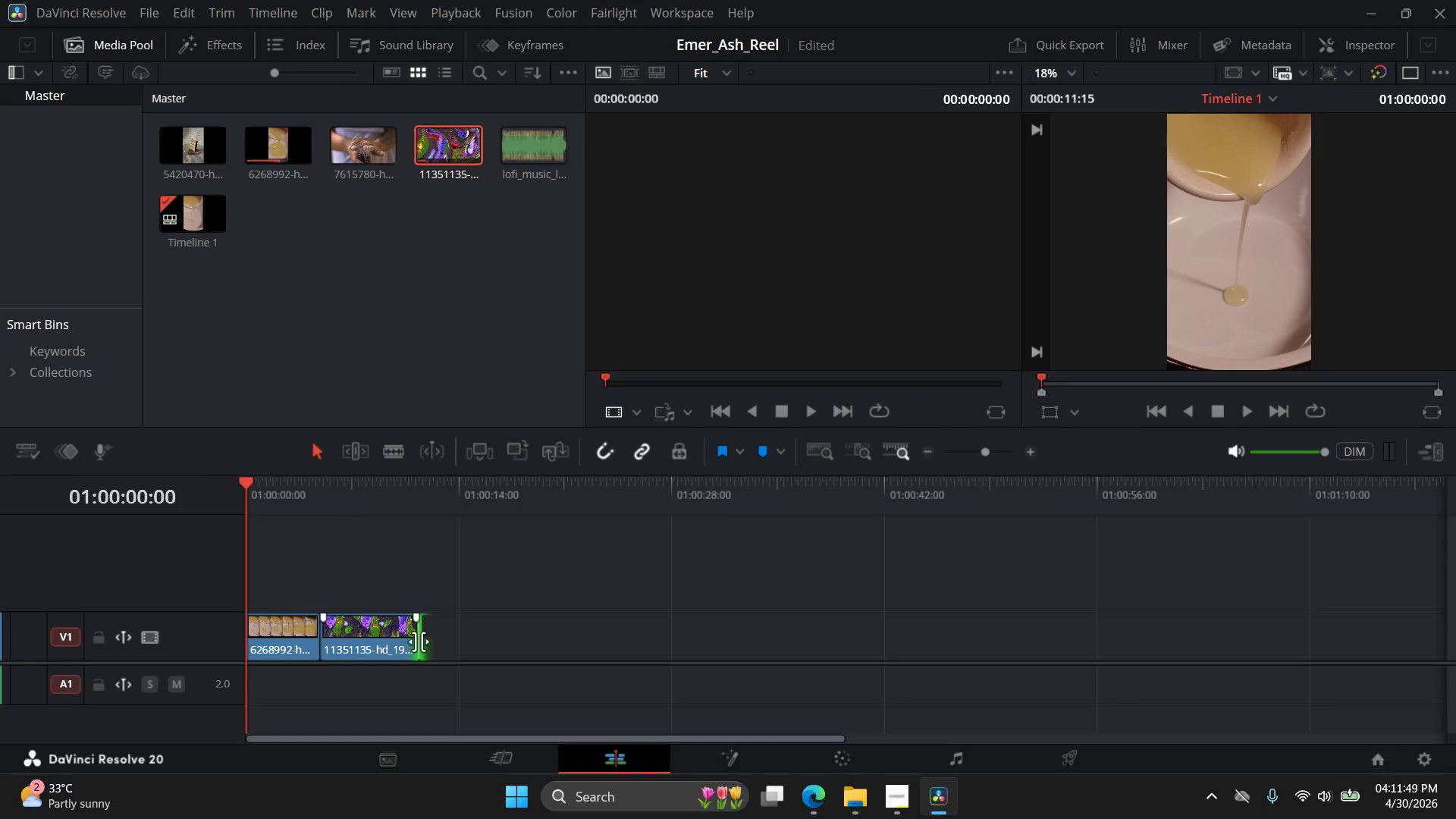 
left_click_drag(start_coordinate=[419, 642], to_coordinate=[367, 642])
 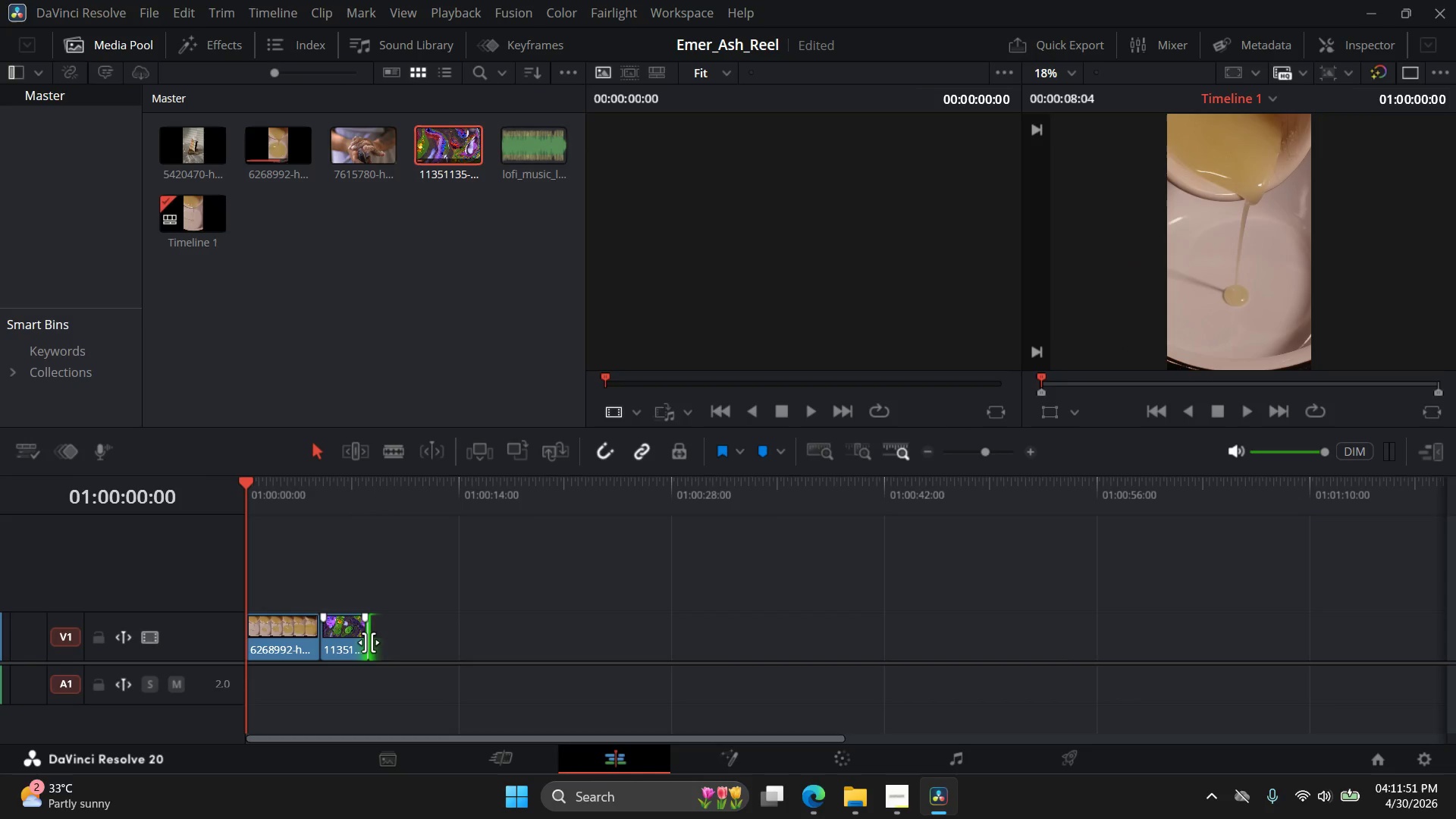 
key(Control+Z)
 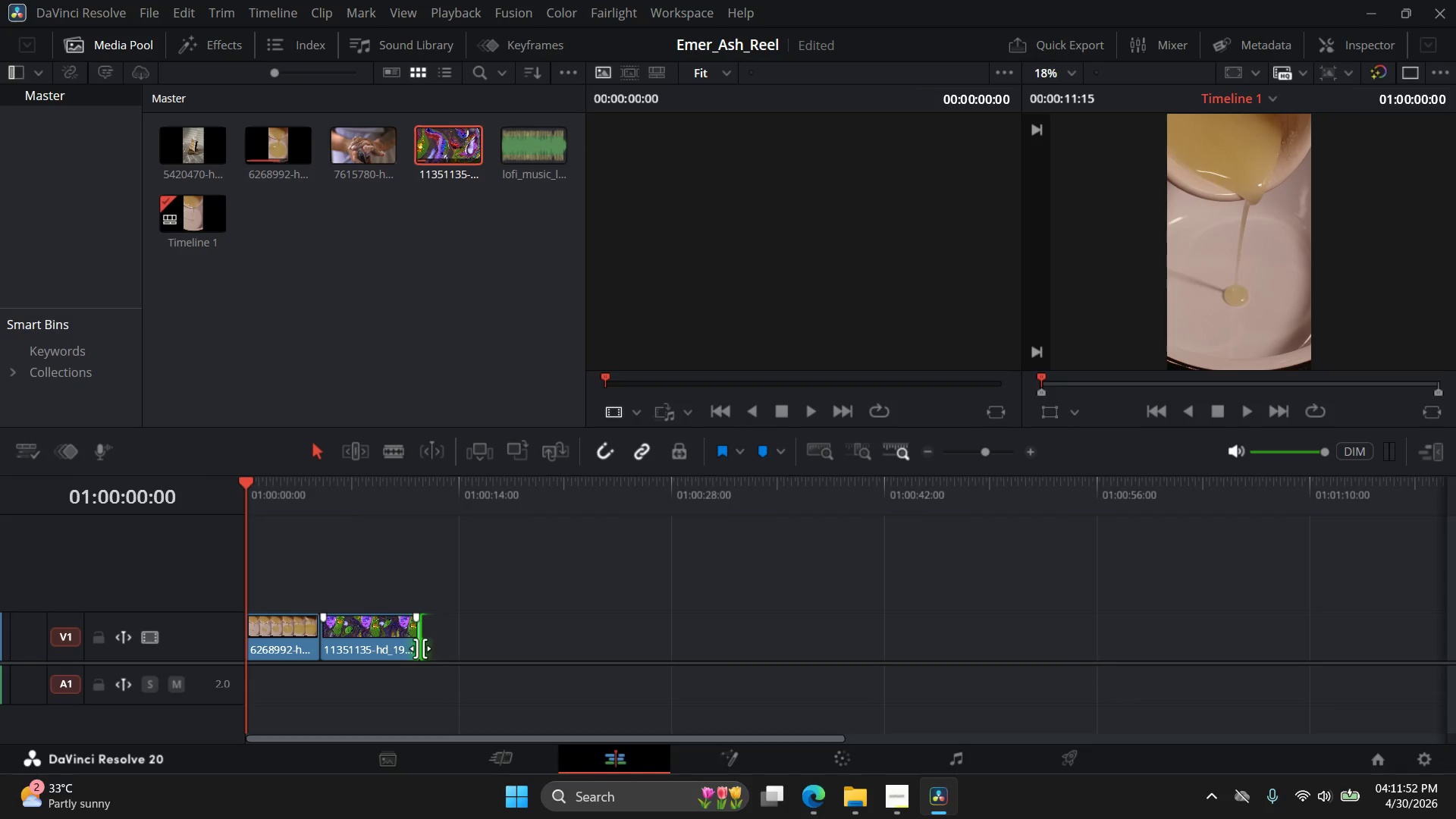 
hold_key(key=AltLeft, duration=0.39)
hold_key(key=AltLeft, duration=2.67)
scroll: coordinate [428, 661], scroll_direction: up, amount: 6.0
 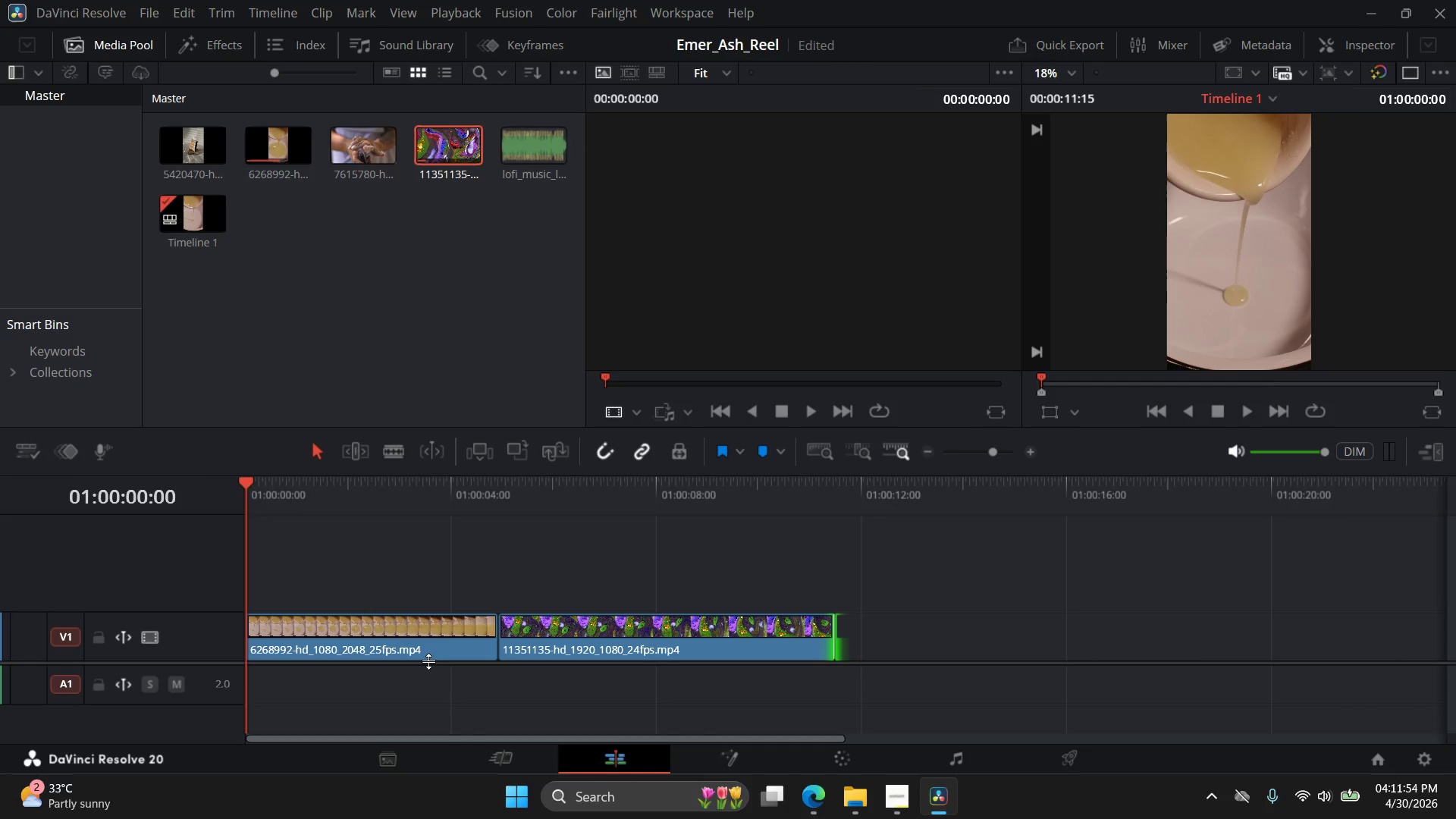 
left_click_drag(start_coordinate=[440, 739], to_coordinate=[830, 726])
 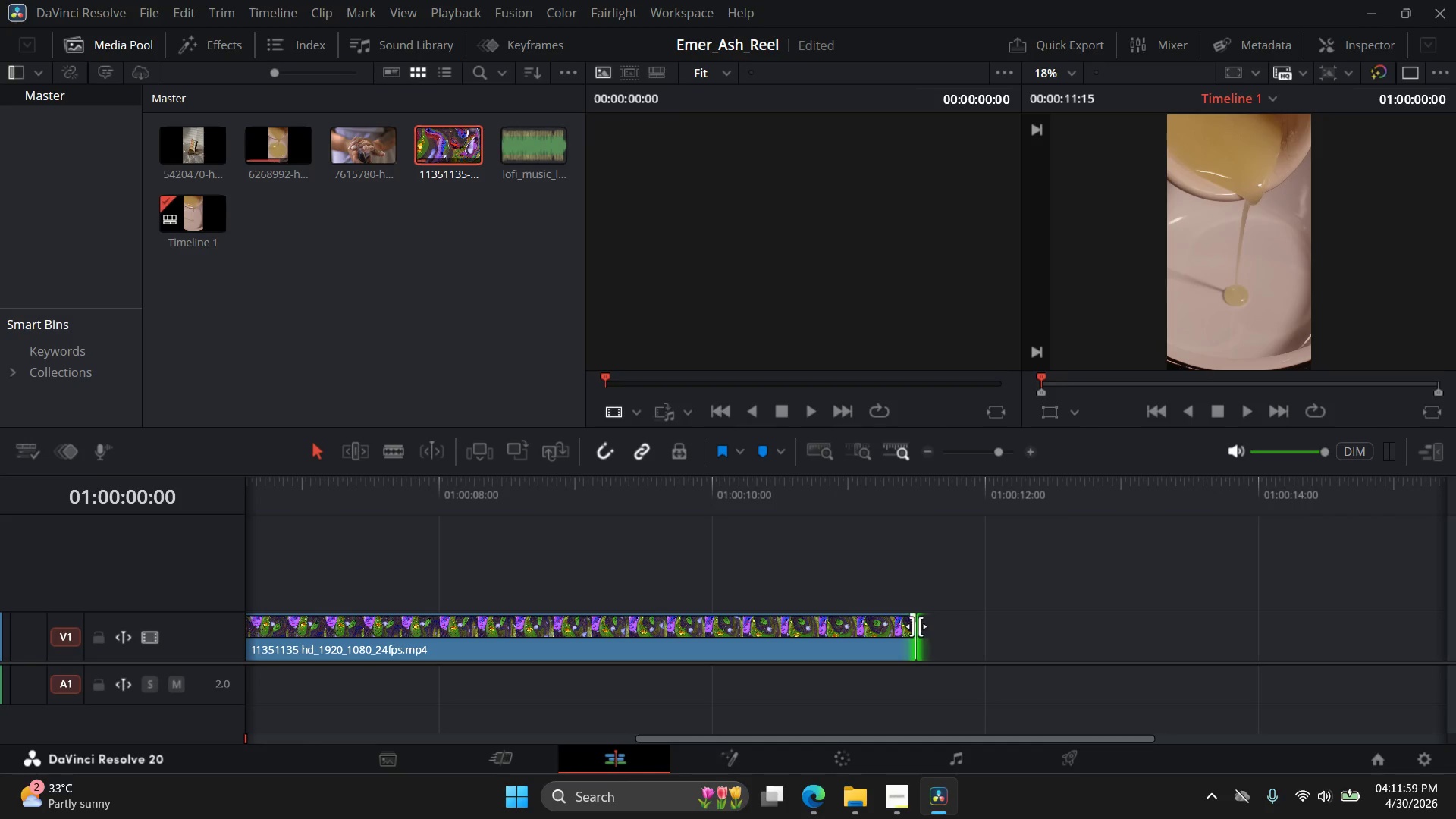 
left_click_drag(start_coordinate=[916, 626], to_coordinate=[711, 635])
 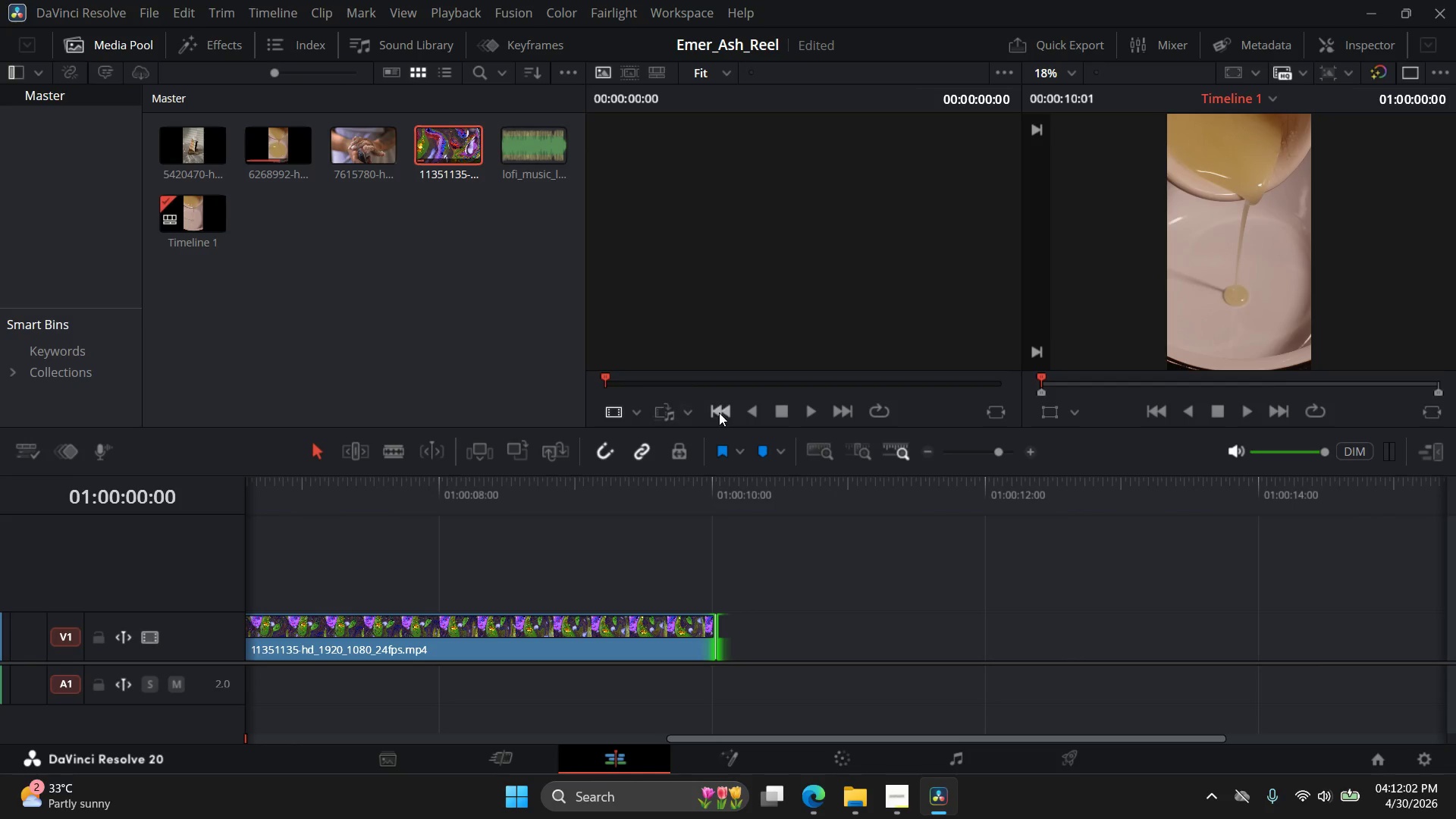 
left_click([719, 413])
 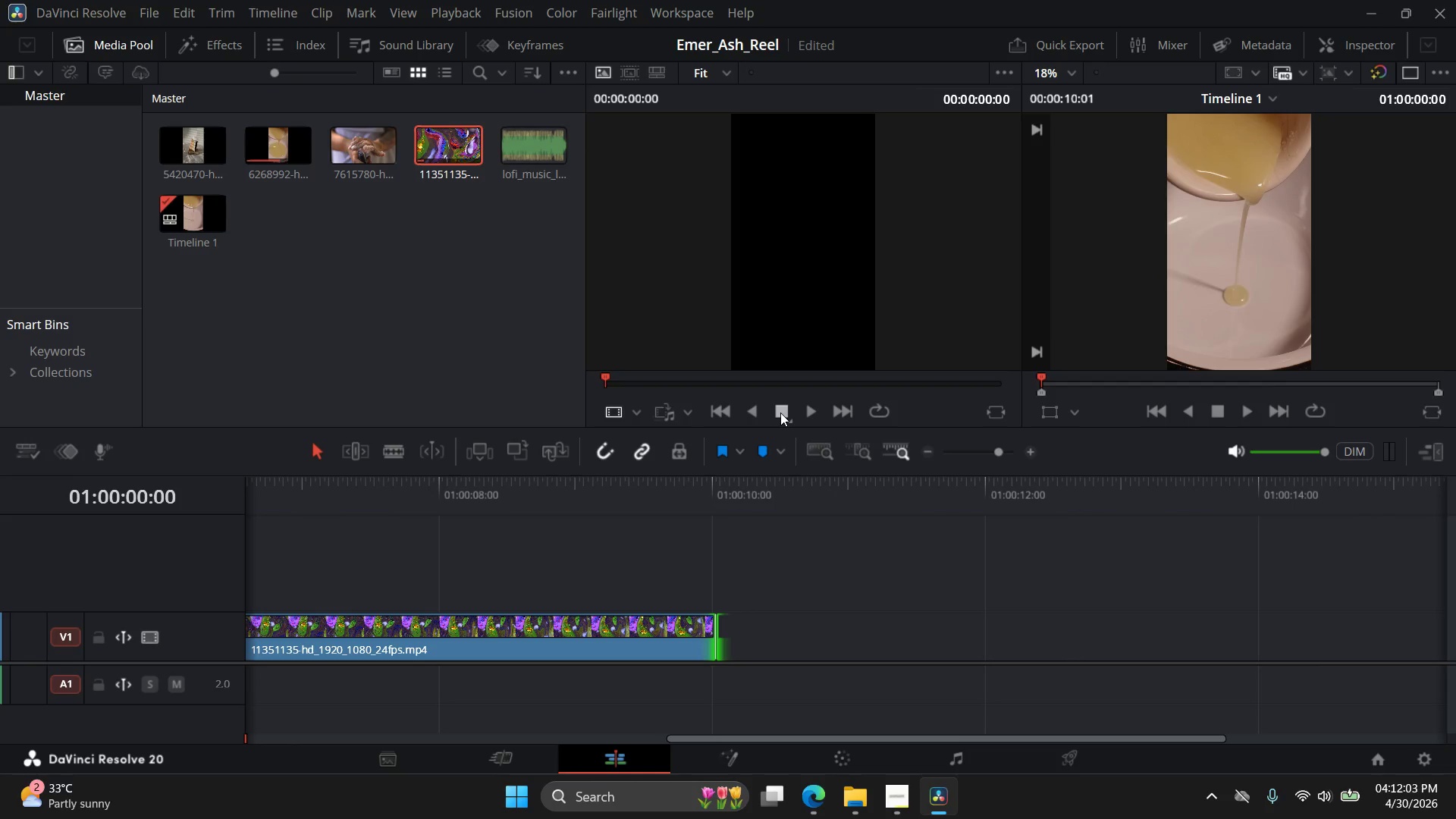 
left_click([780, 413])
 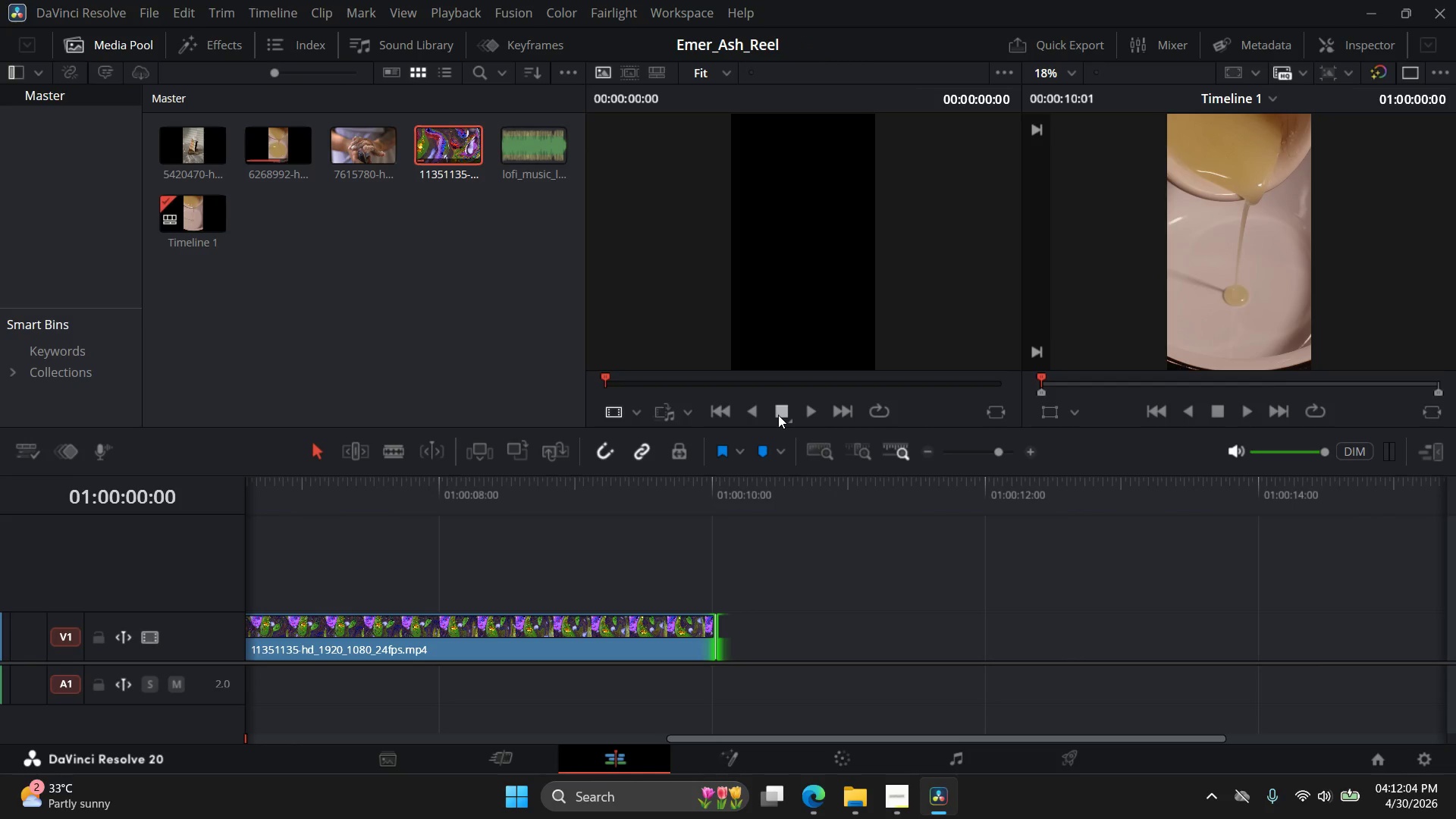 
left_click([777, 415])
 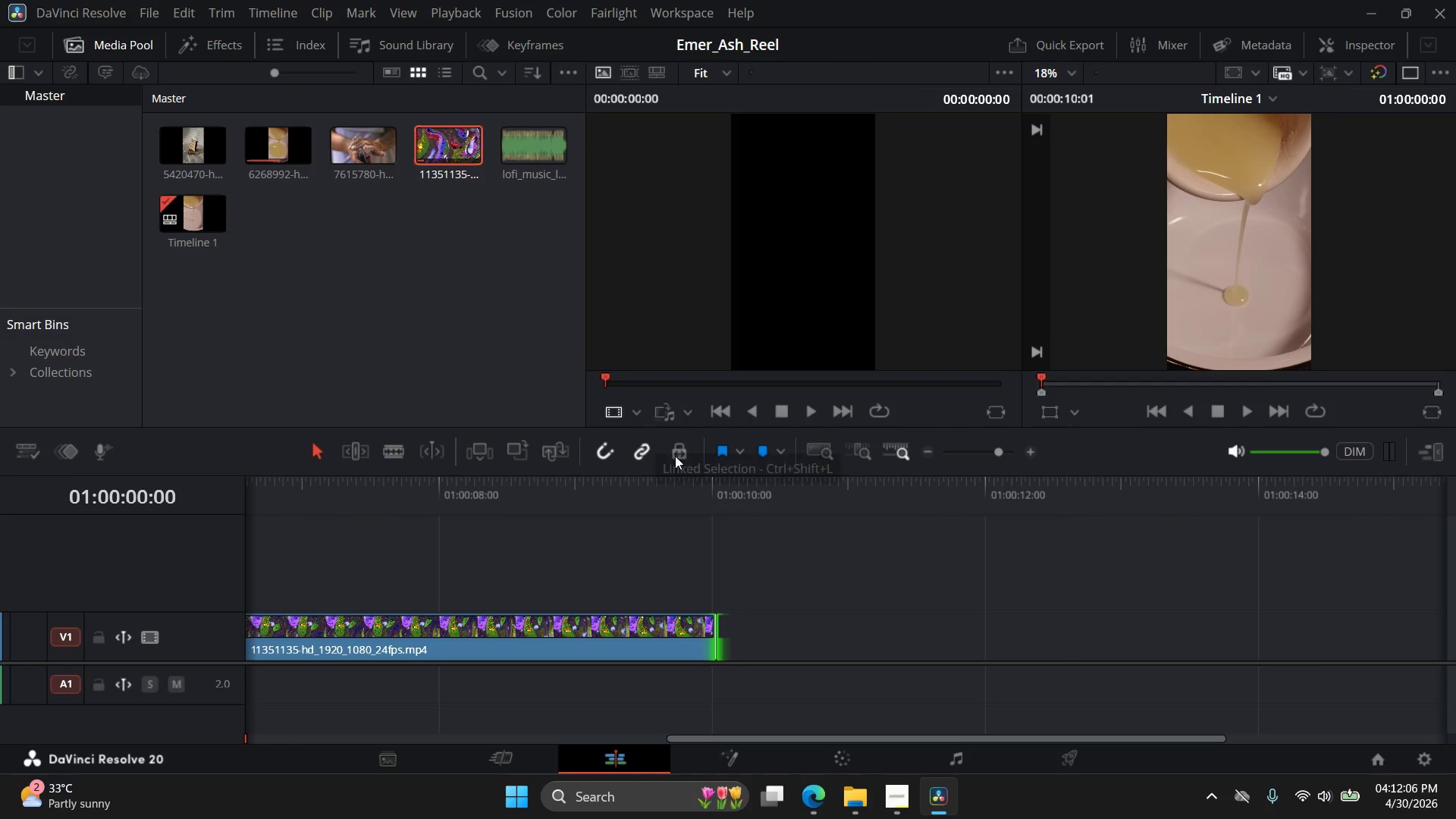 
key(Space)
 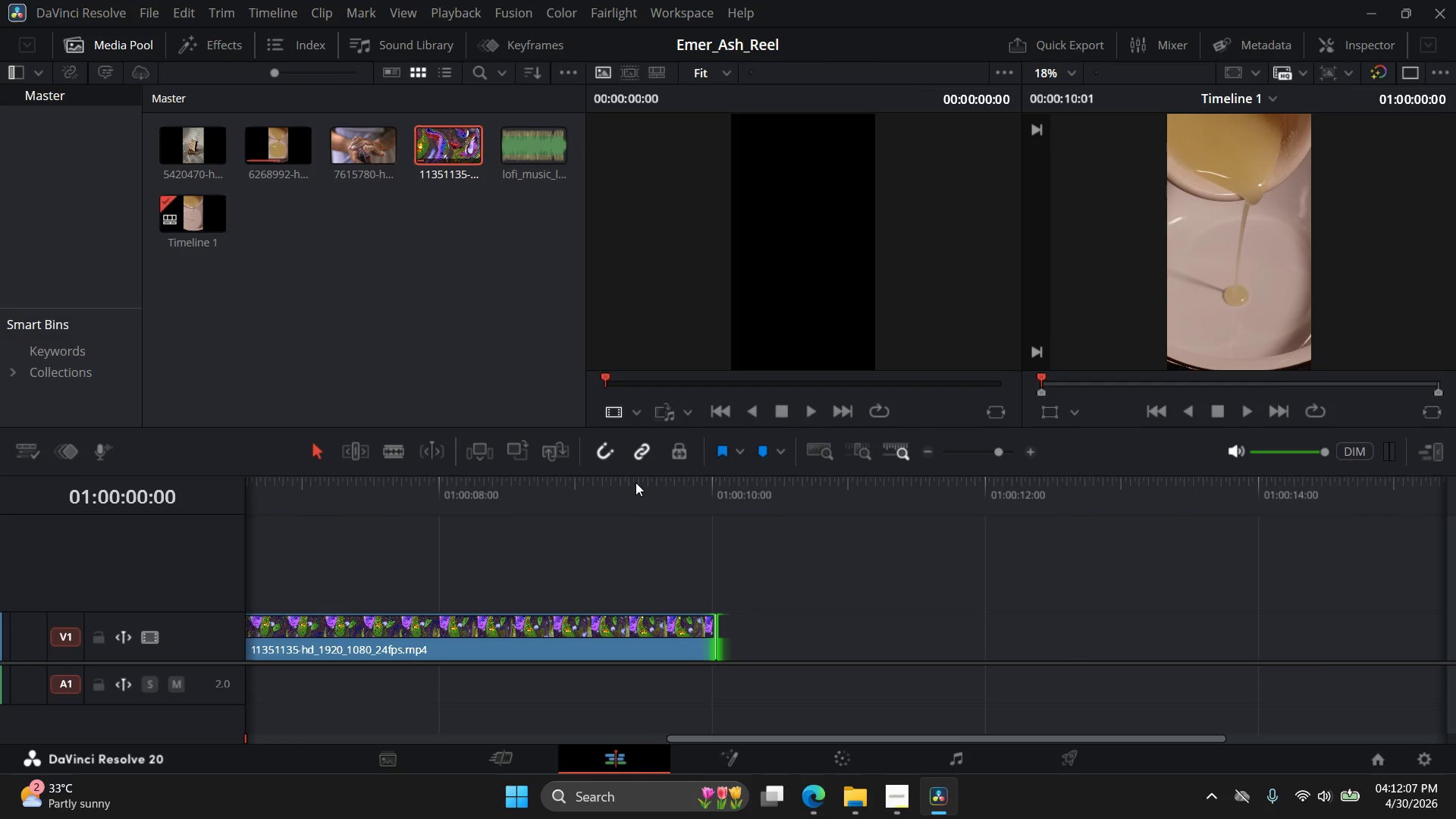 
key(Space)
 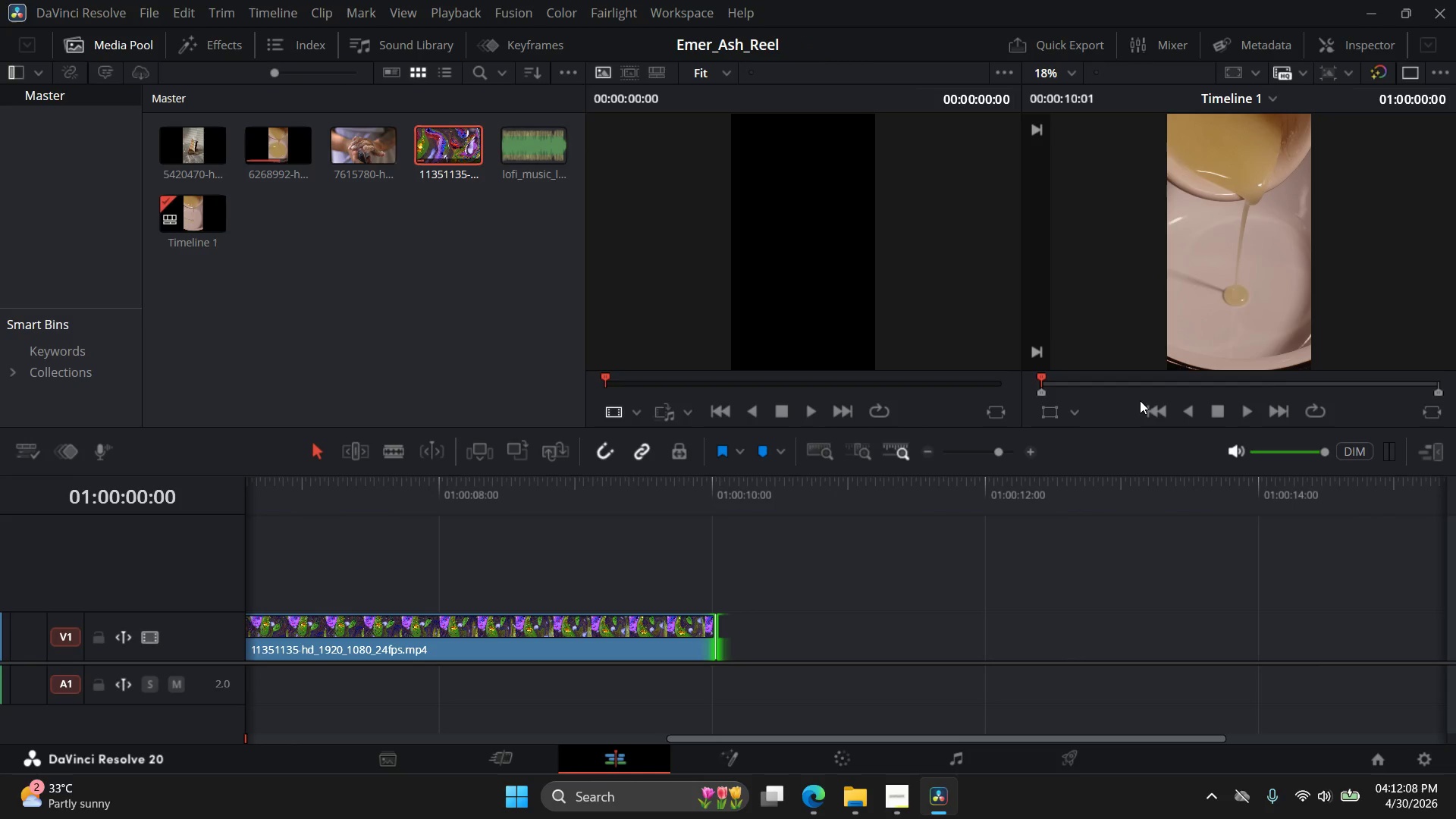 
left_click([1160, 409])
 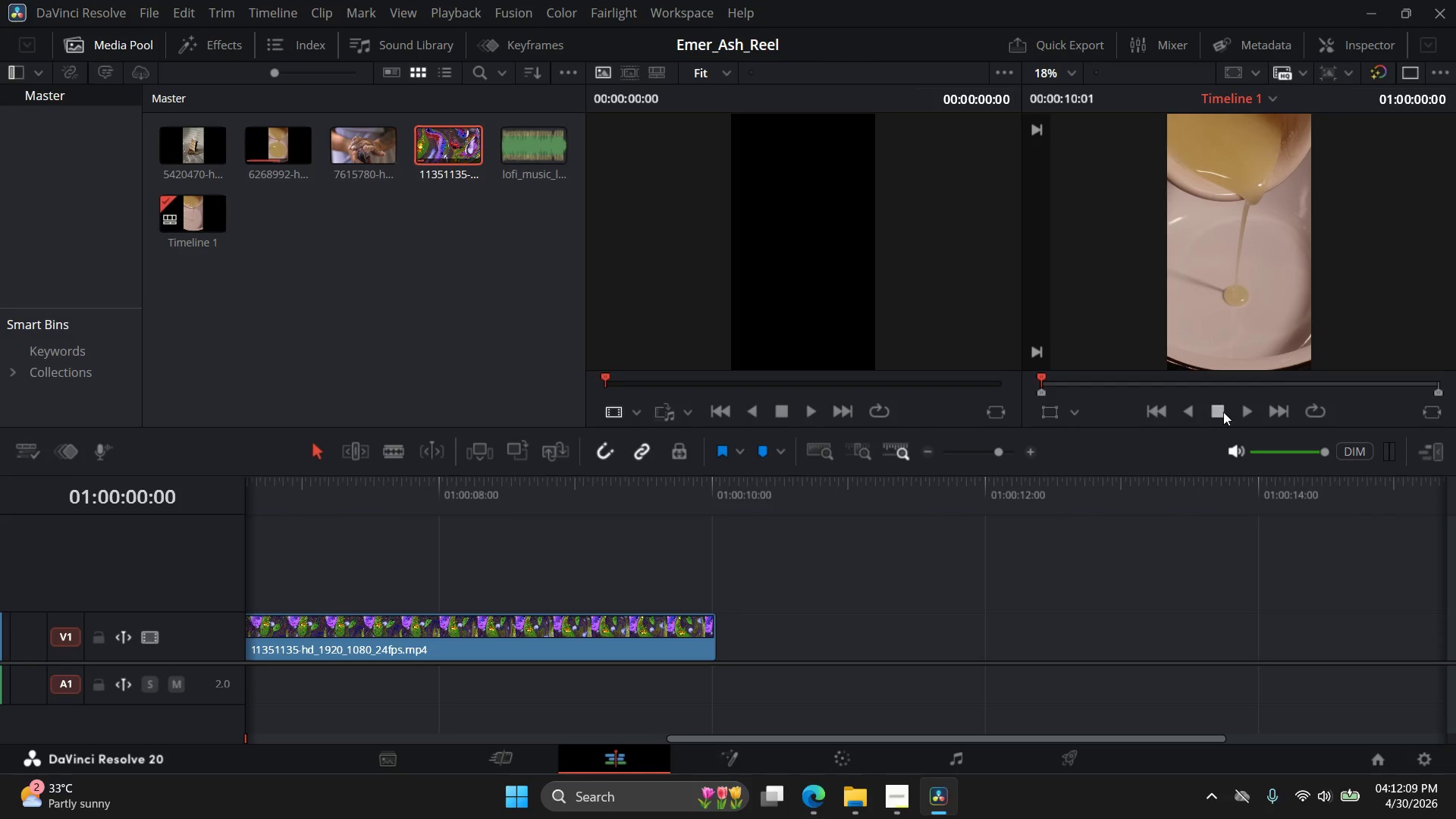 
left_click([1224, 412])
 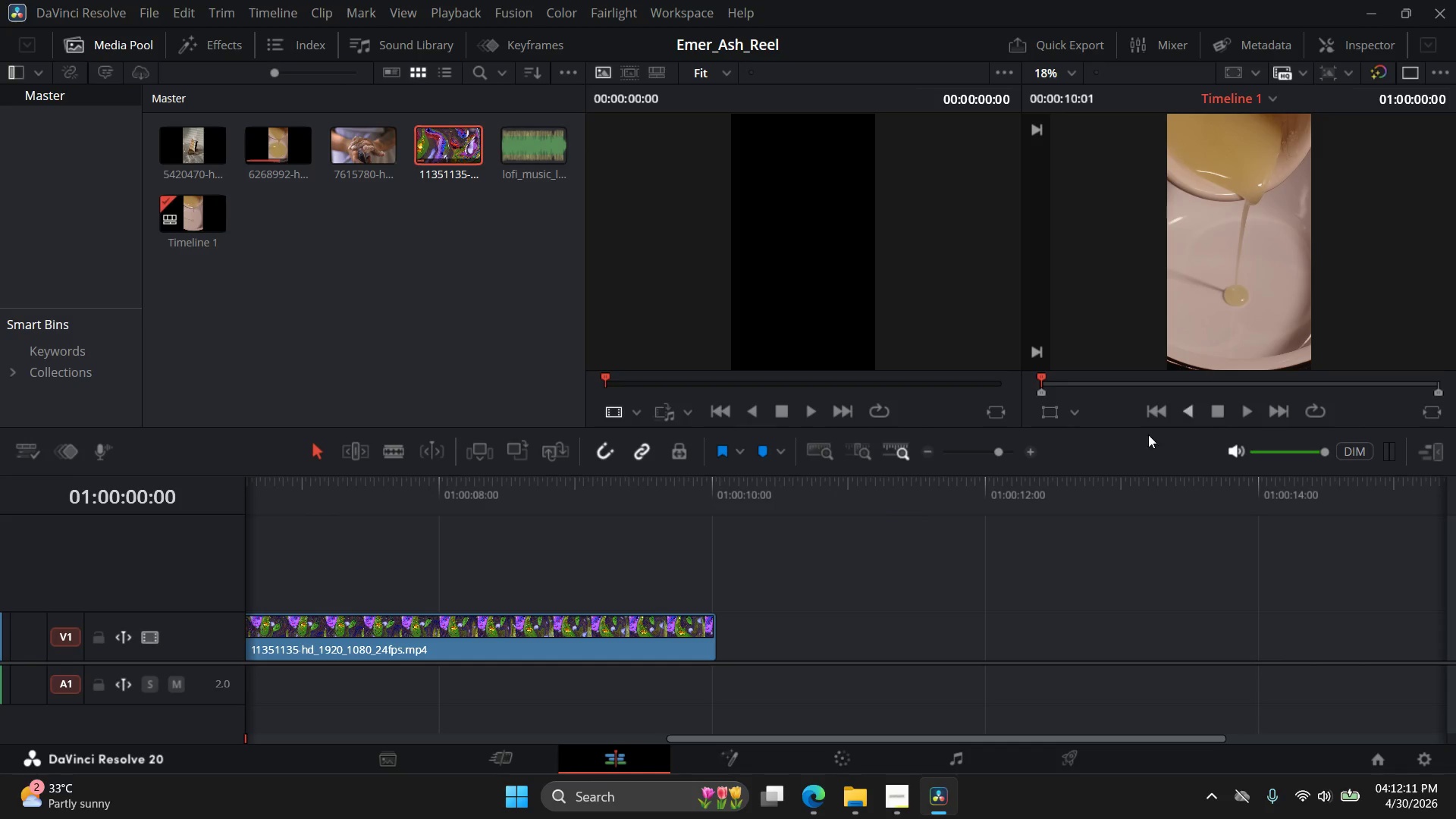 
key(Space)
 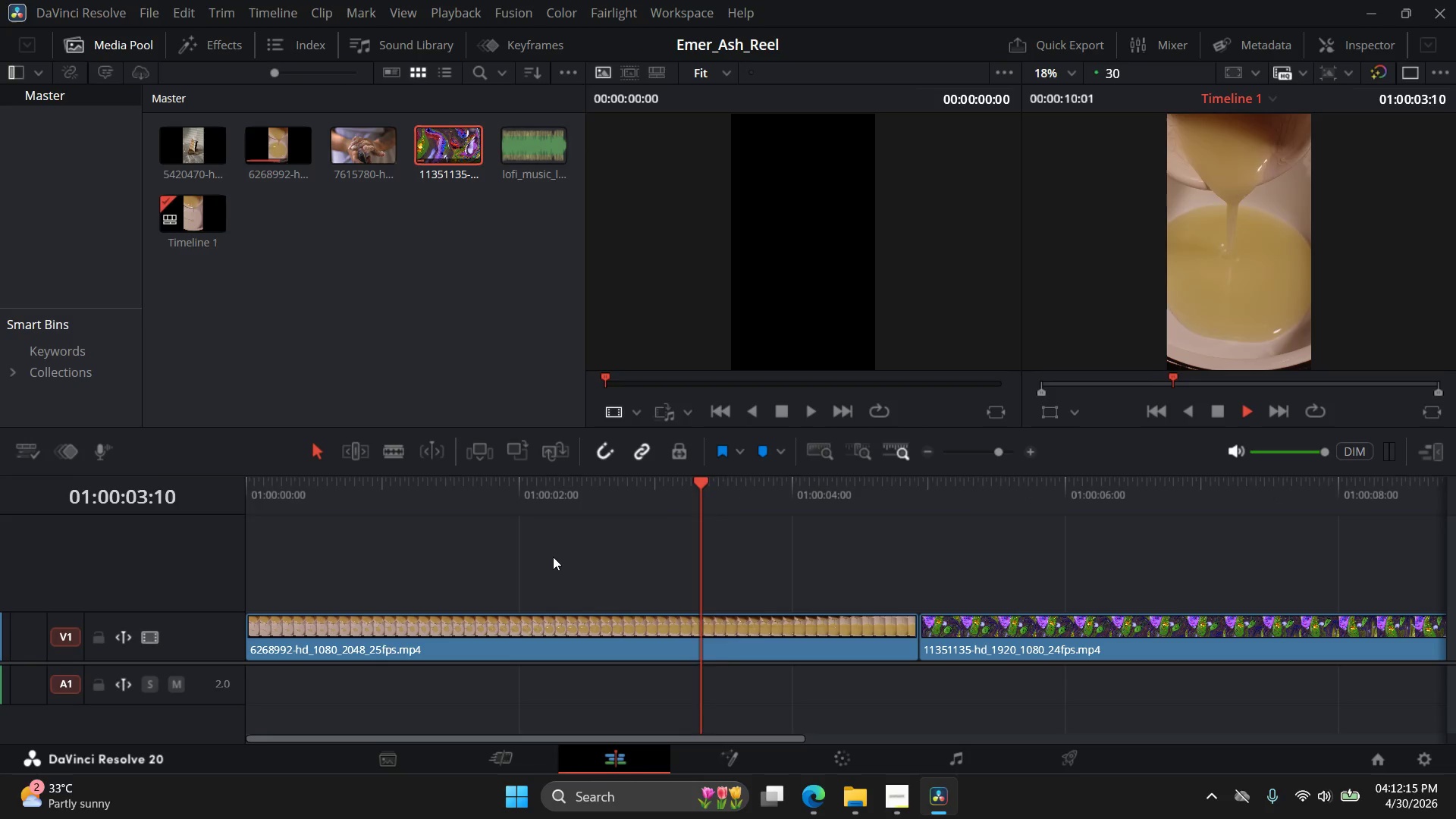 
wait(8.45)
 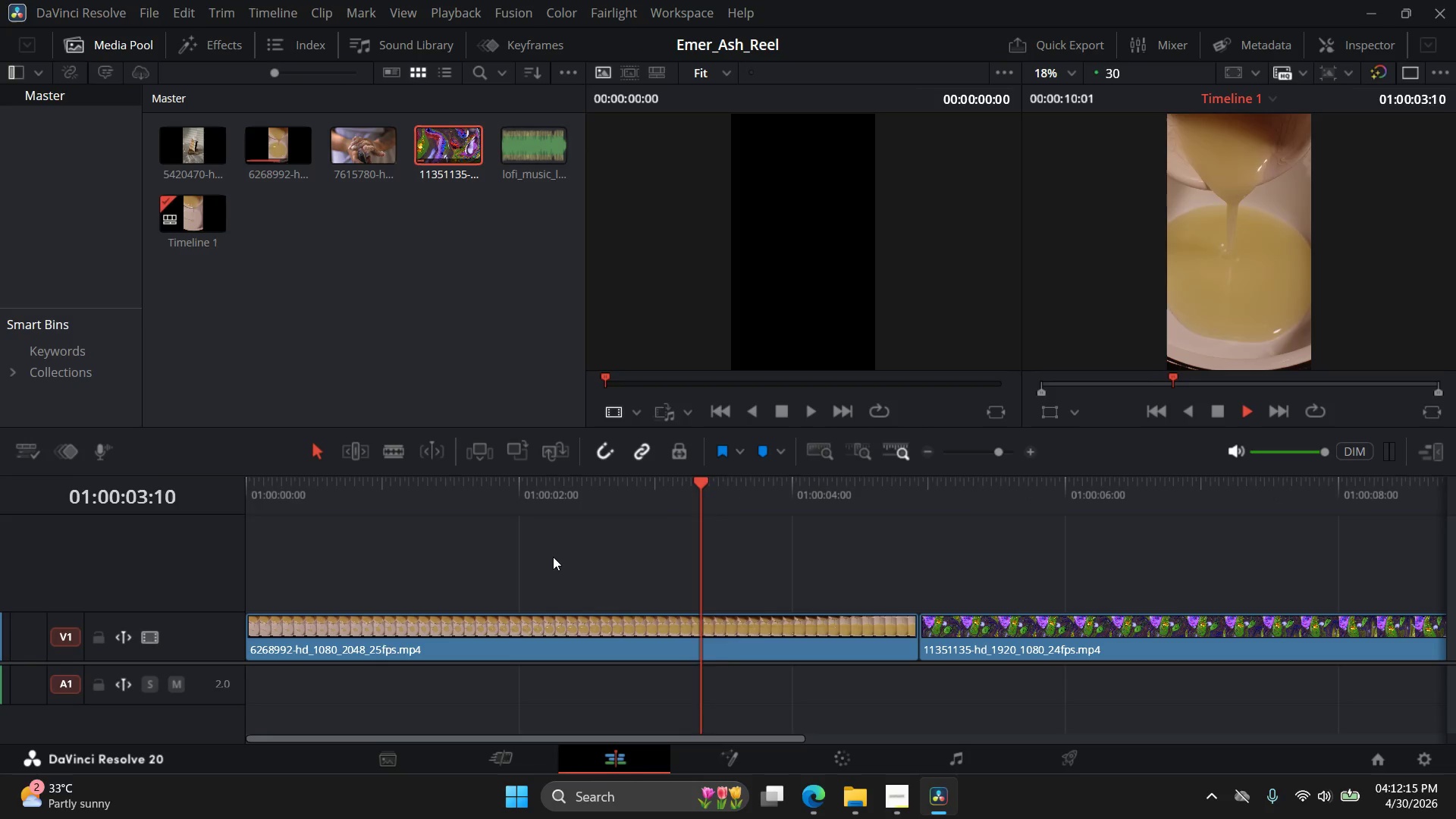 
left_click([1216, 416])
 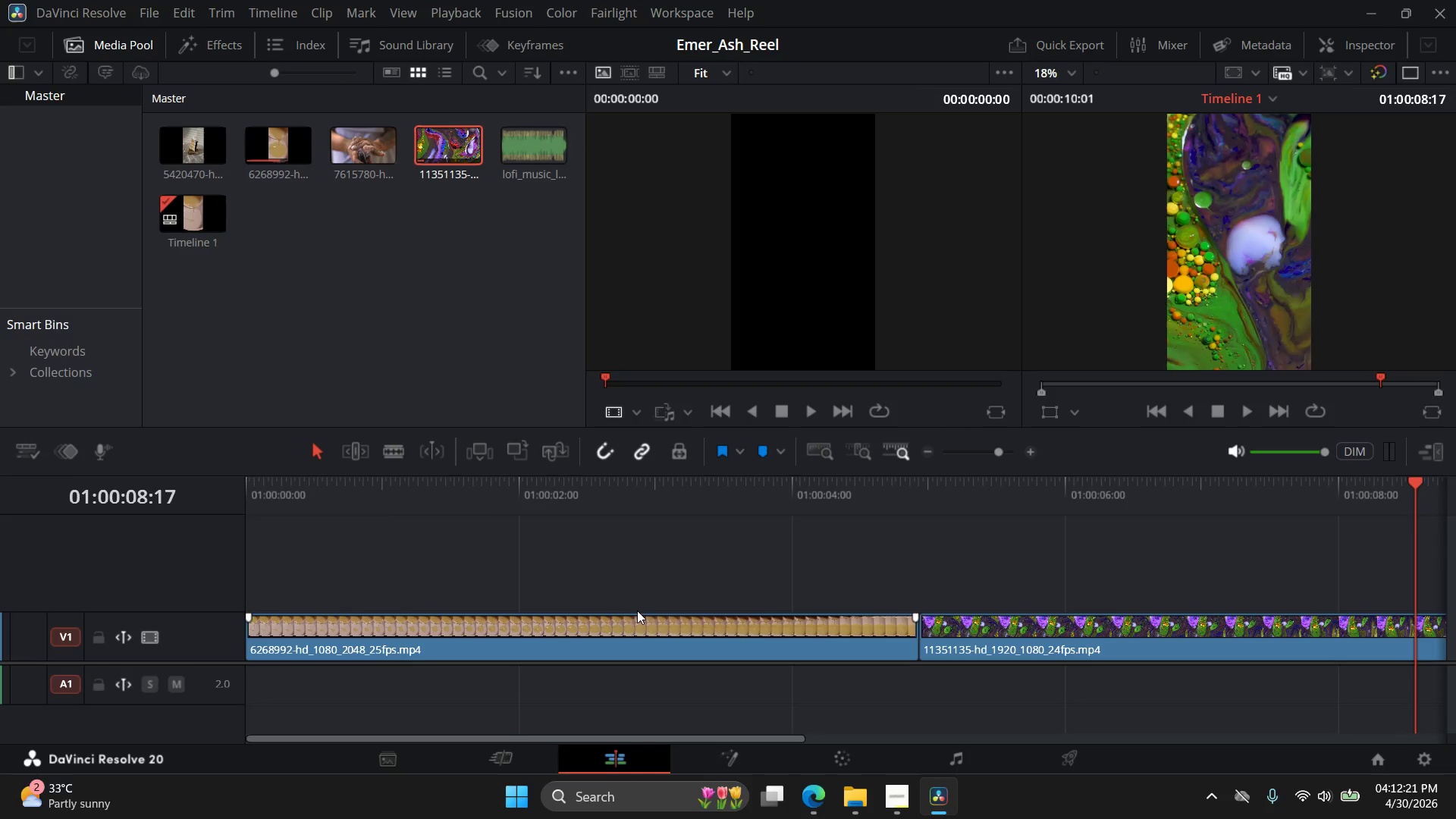 
hold_key(key=AltLeft, duration=0.69)
scroll: coordinate [582, 623], scroll_direction: down, amount: 6.0
 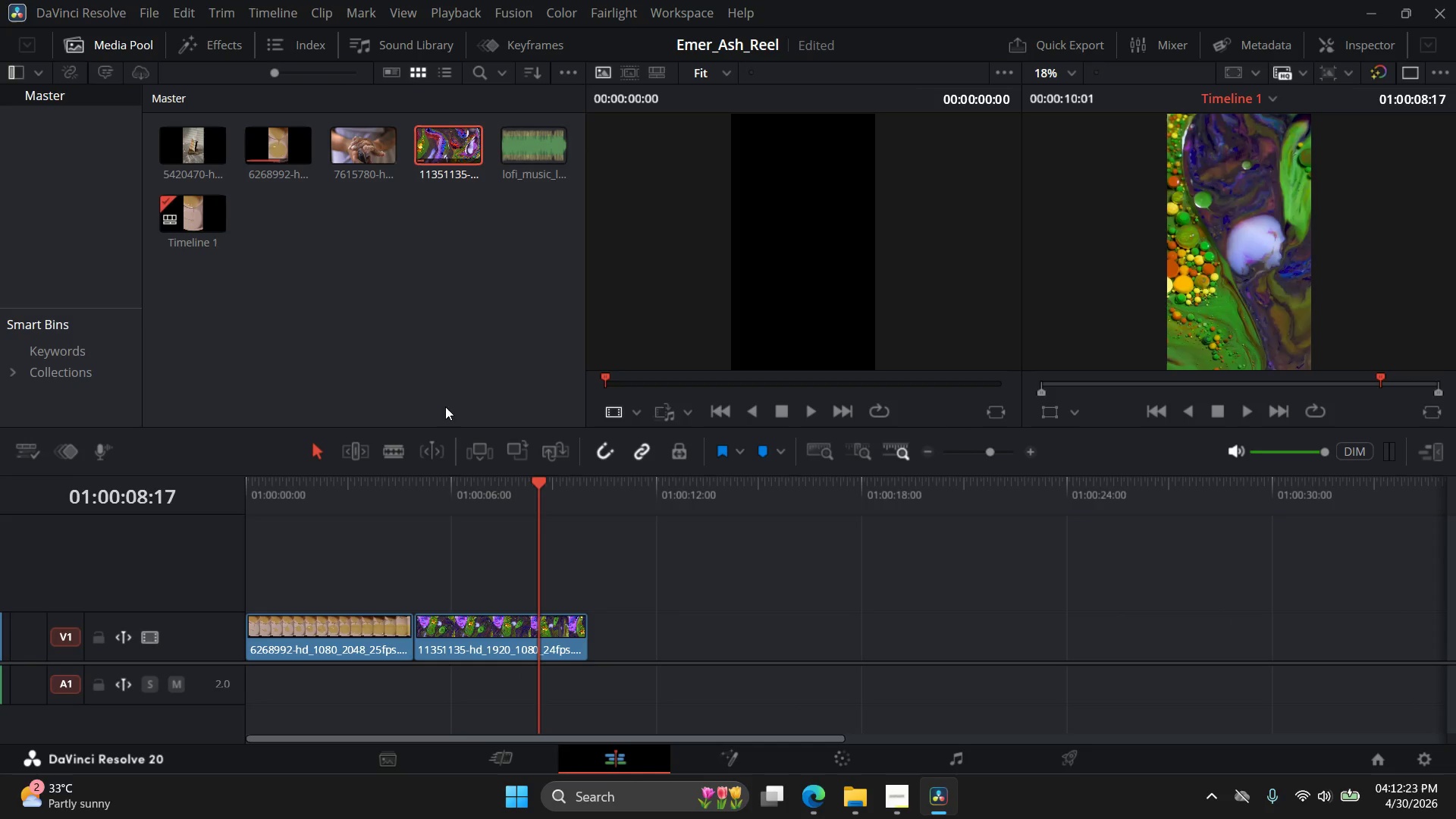 
left_click([503, 266])
 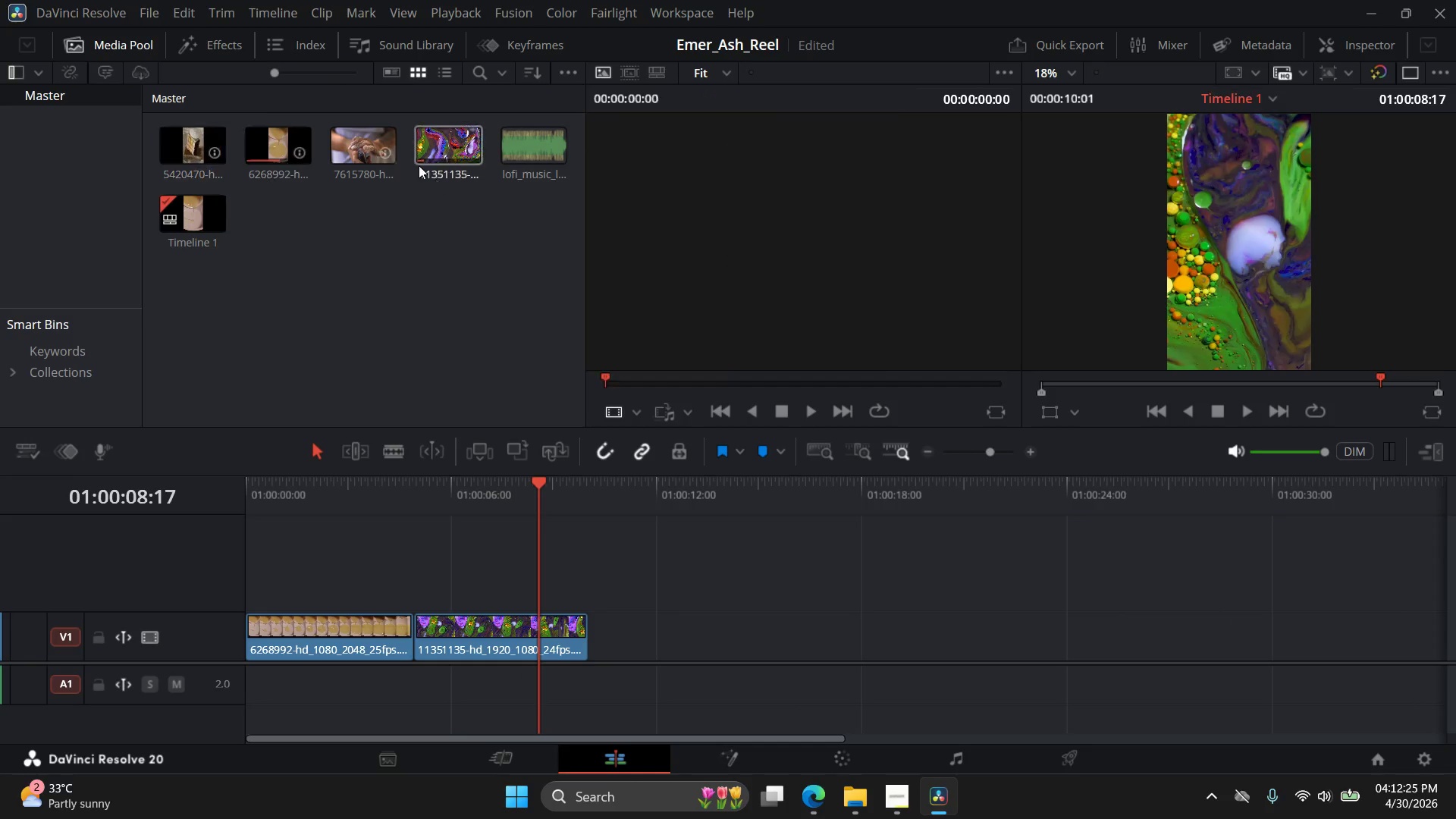 
left_click_drag(start_coordinate=[361, 152], to_coordinate=[588, 644])
 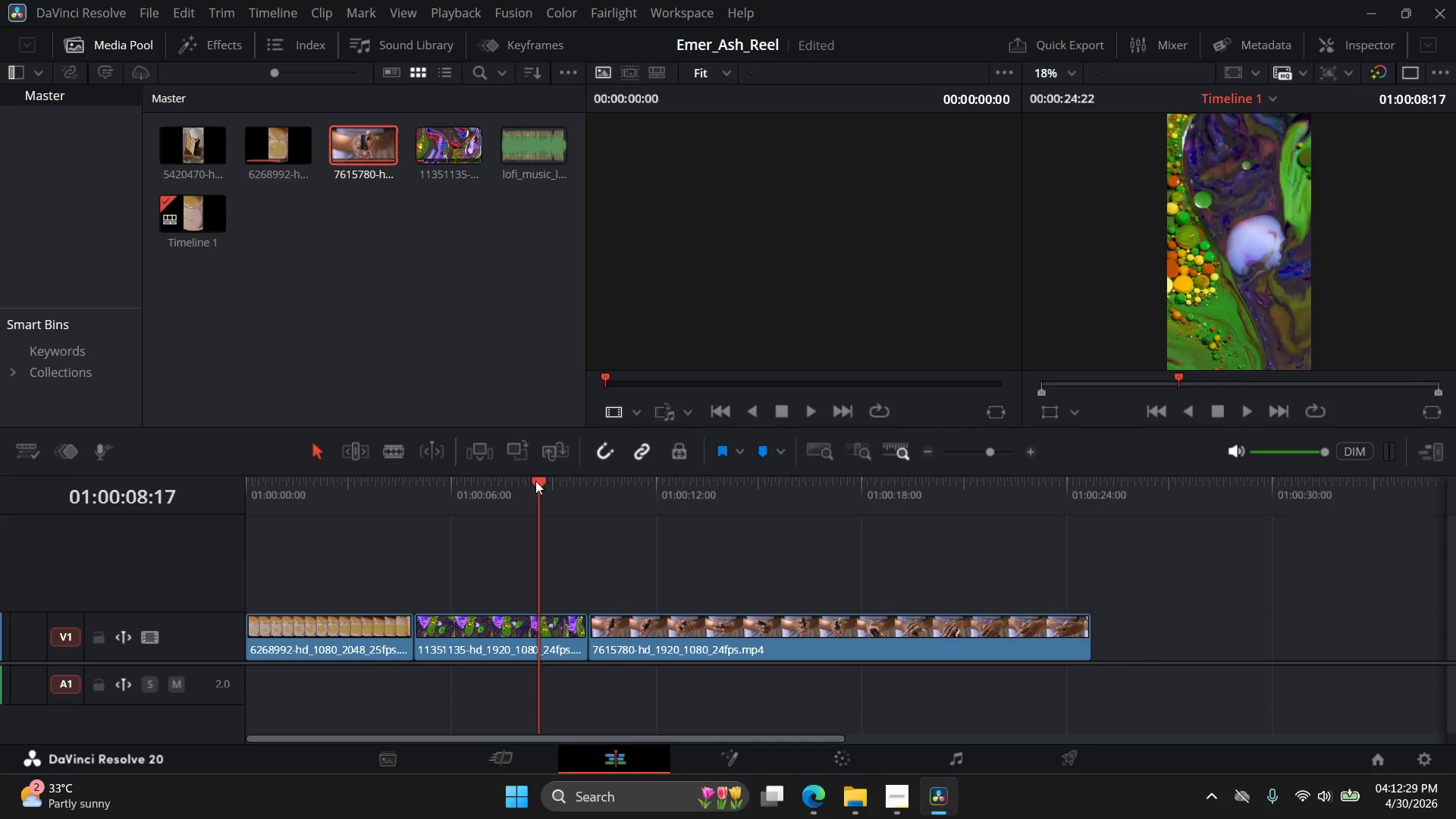 
left_click_drag(start_coordinate=[538, 482], to_coordinate=[758, 493])
 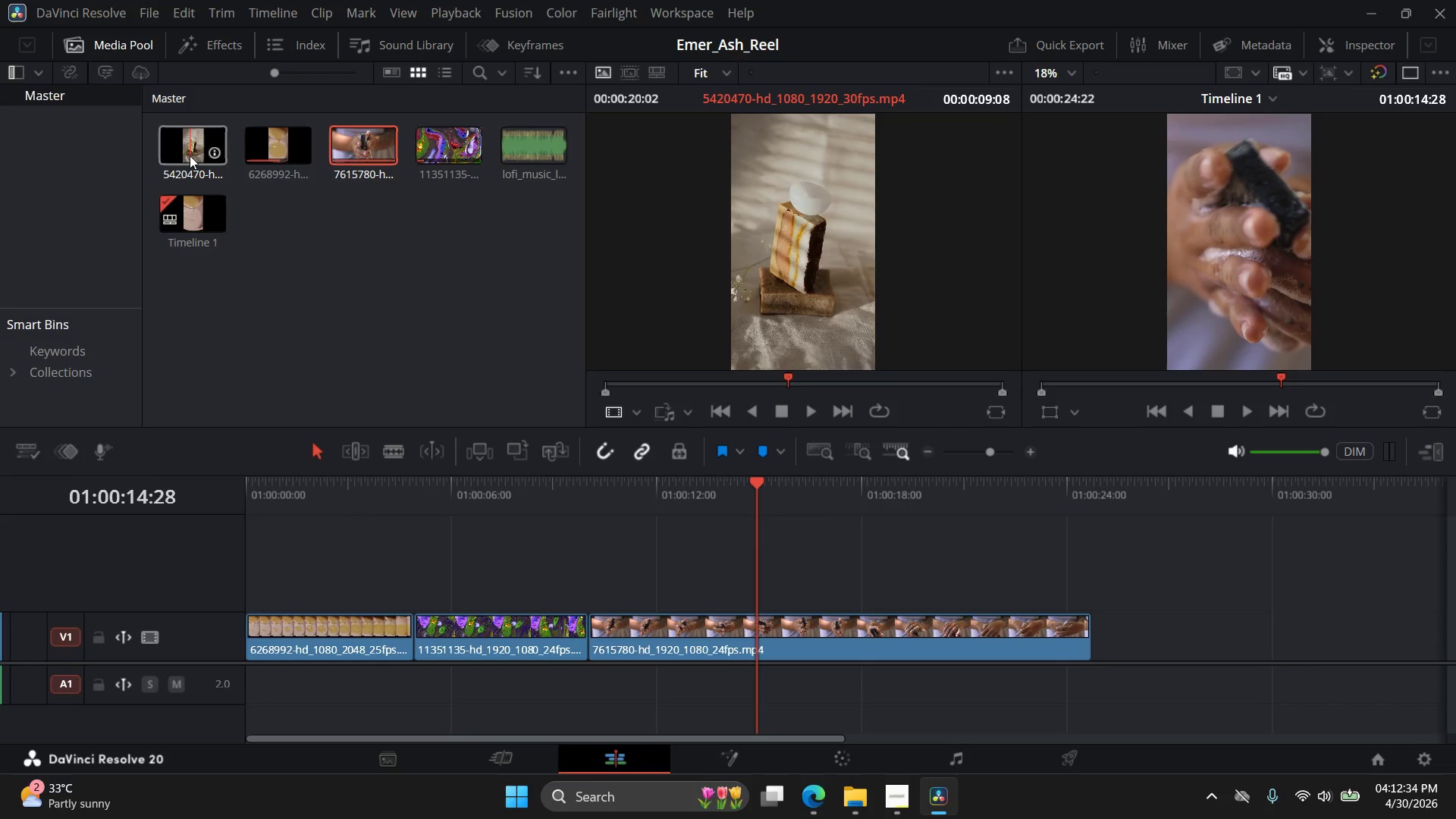 
left_click_drag(start_coordinate=[190, 155], to_coordinate=[1100, 623])
 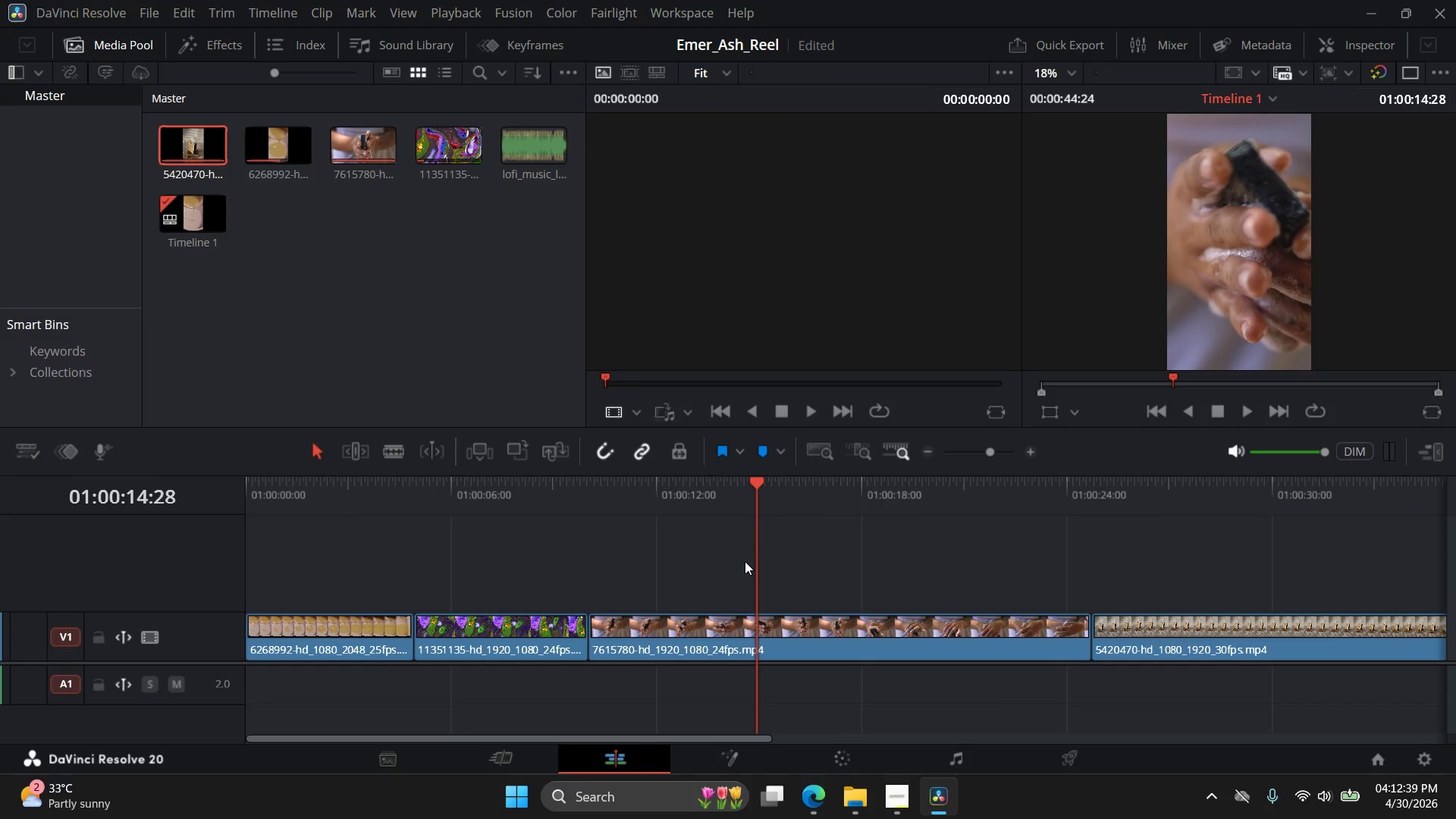 
hold_key(key=AltLeft, duration=0.42)
scroll: coordinate [748, 569], scroll_direction: down, amount: 6.0
 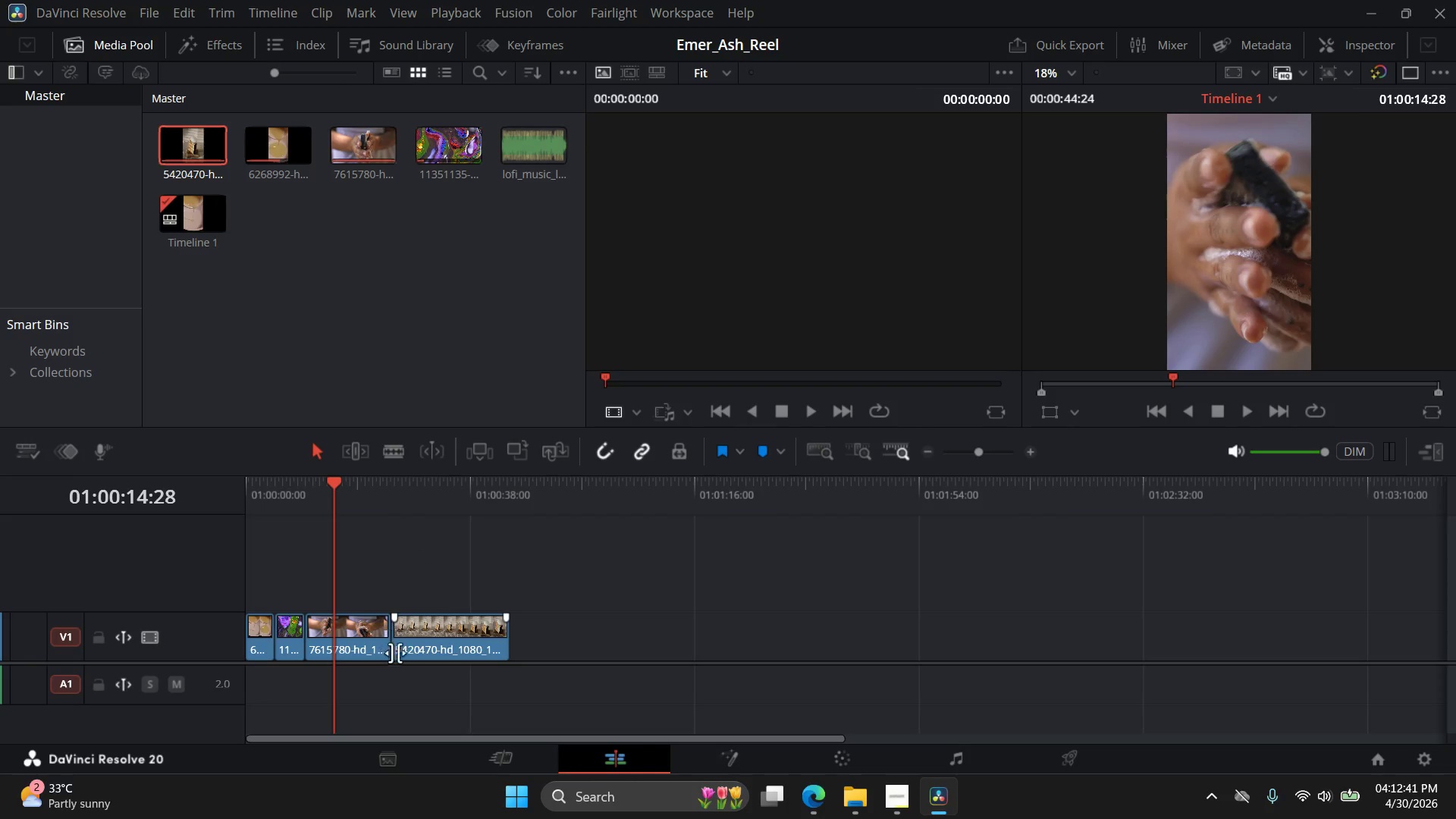 
left_click_drag(start_coordinate=[414, 642], to_coordinate=[483, 651])
 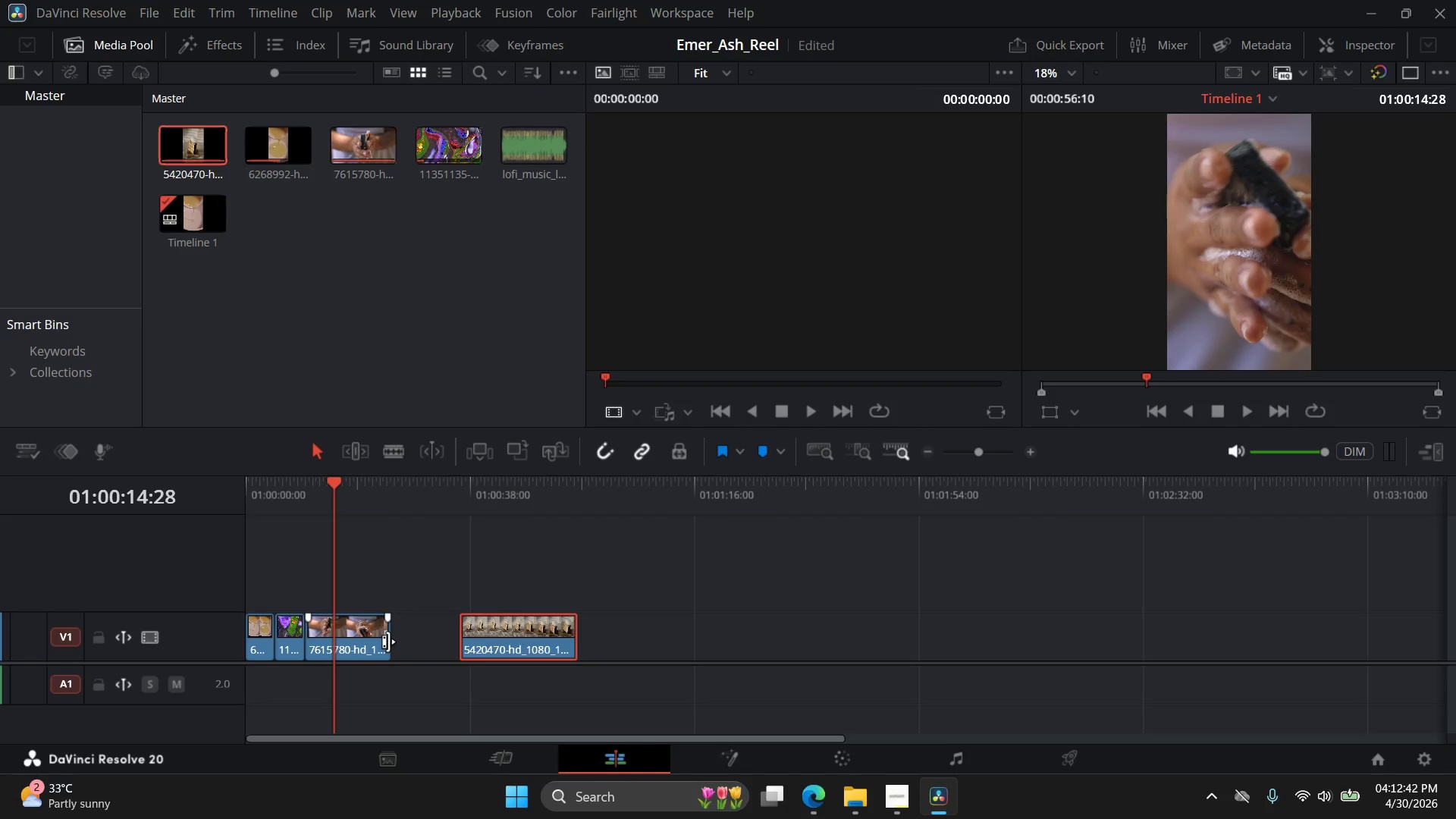 
left_click_drag(start_coordinate=[388, 642], to_coordinate=[348, 645])
 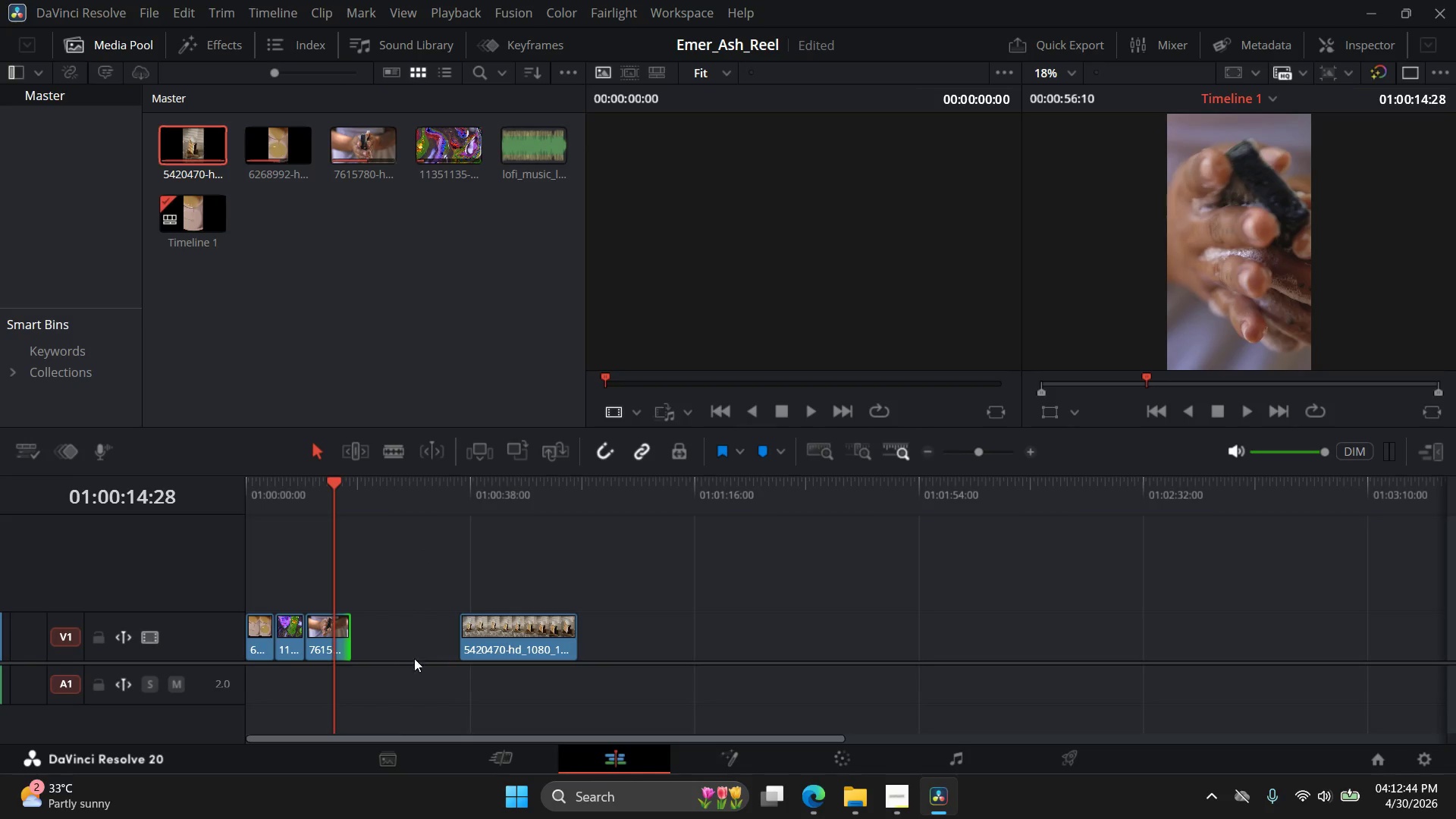 
hold_key(key=AltLeft, duration=0.62)
scroll: coordinate [417, 653], scroll_direction: up, amount: 11.0
 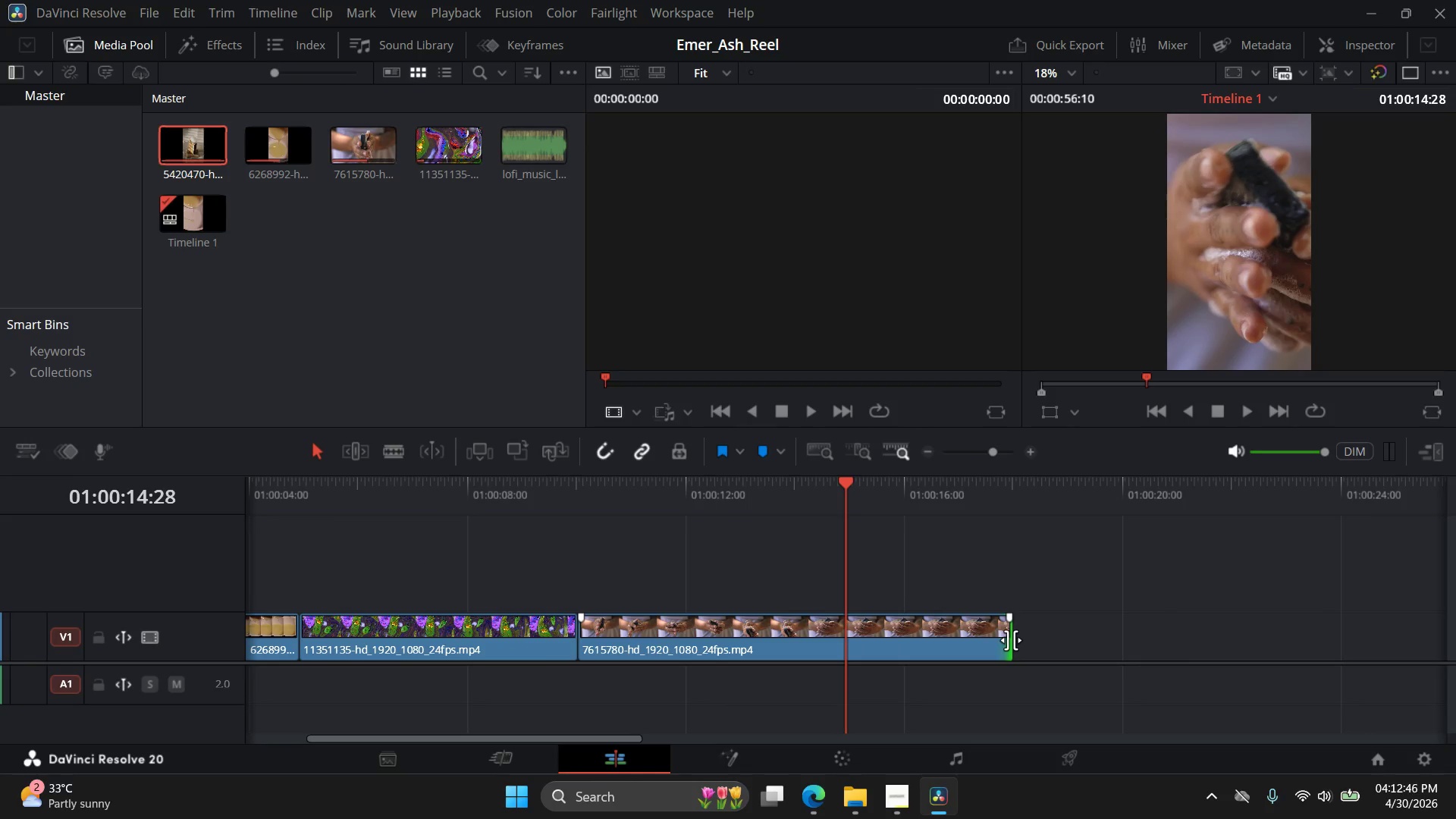 
left_click([902, 803])